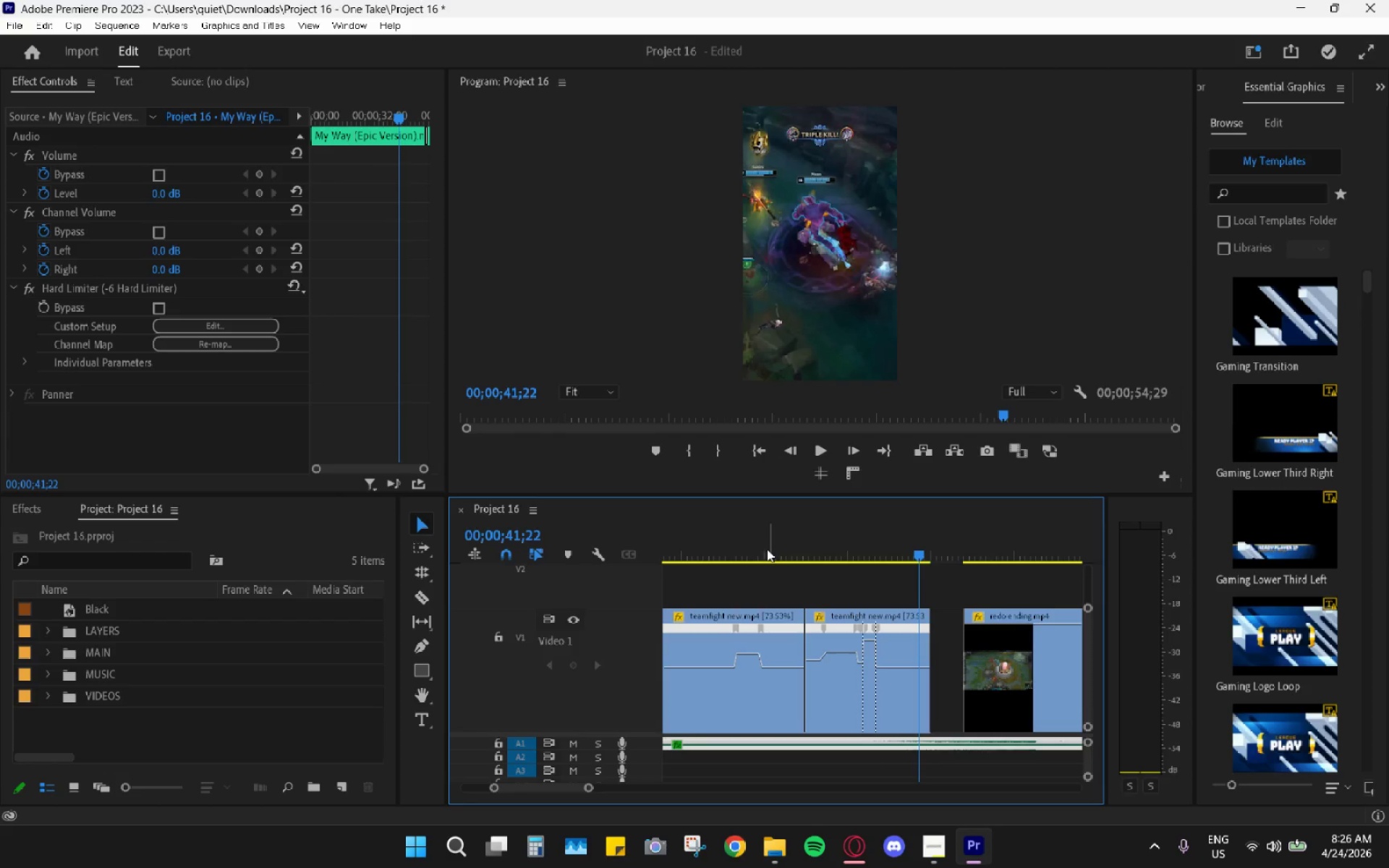 
left_click_drag(start_coordinate=[756, 545], to_coordinate=[728, 547])
 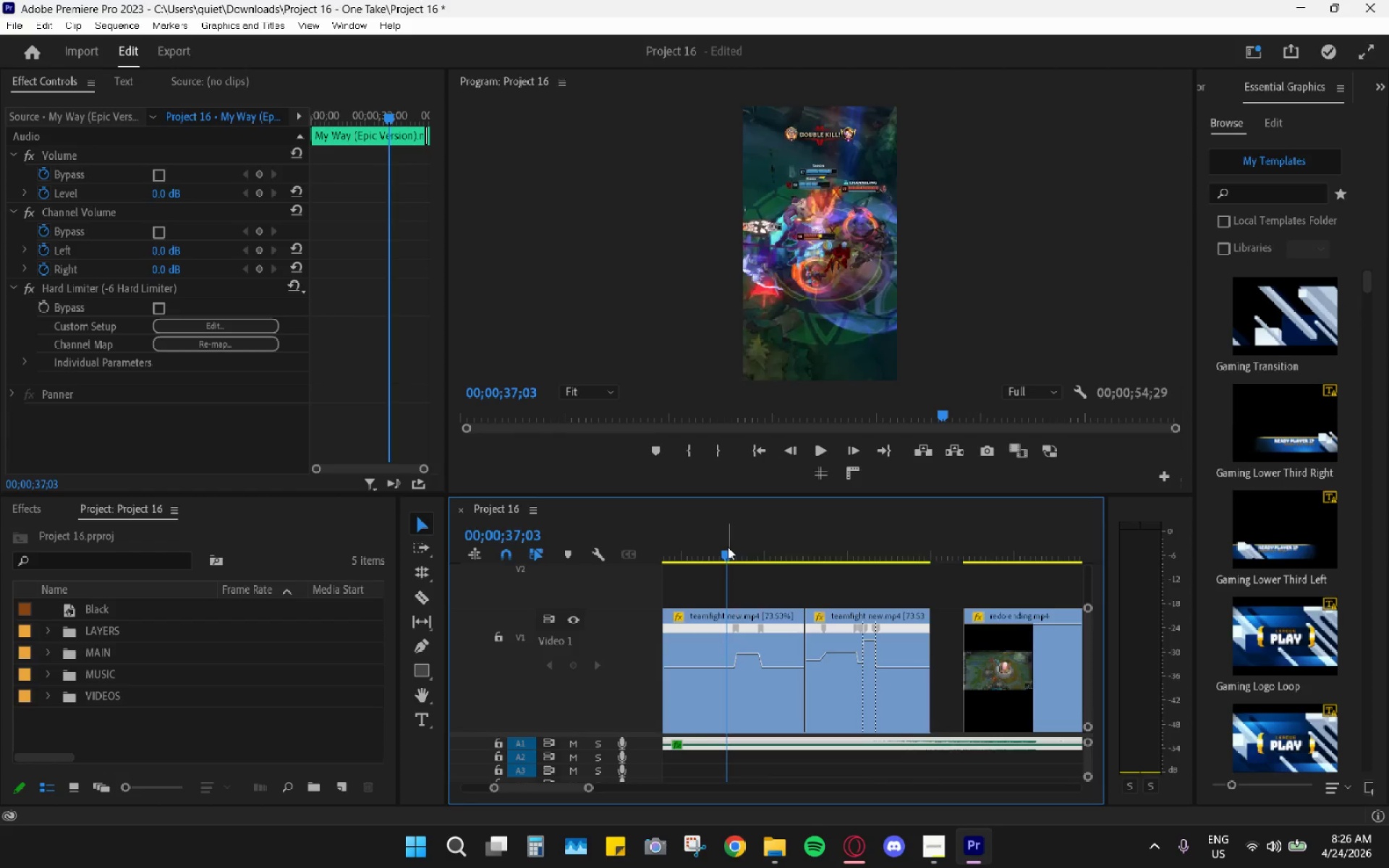 
key(Space)
 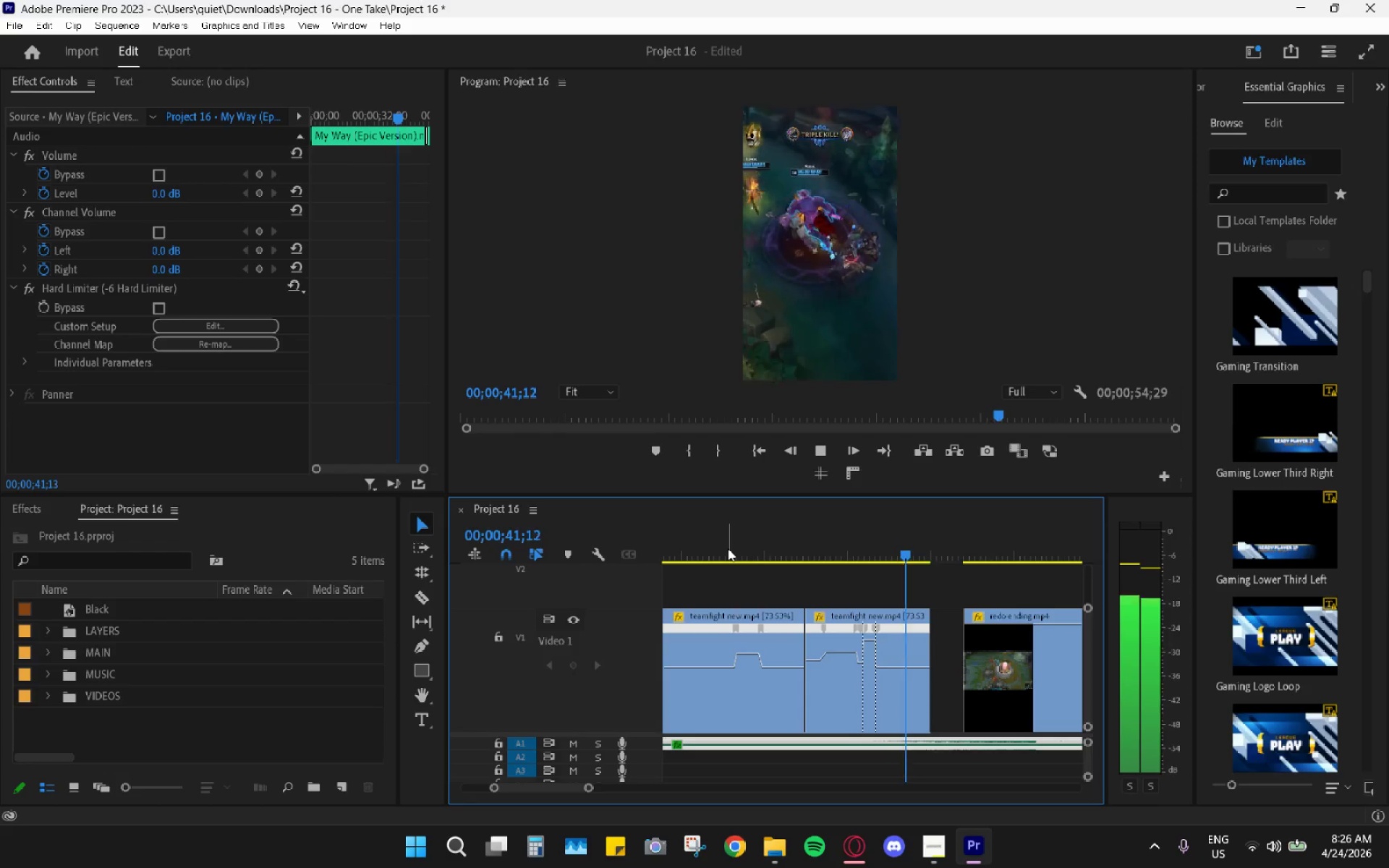 
wait(5.91)
 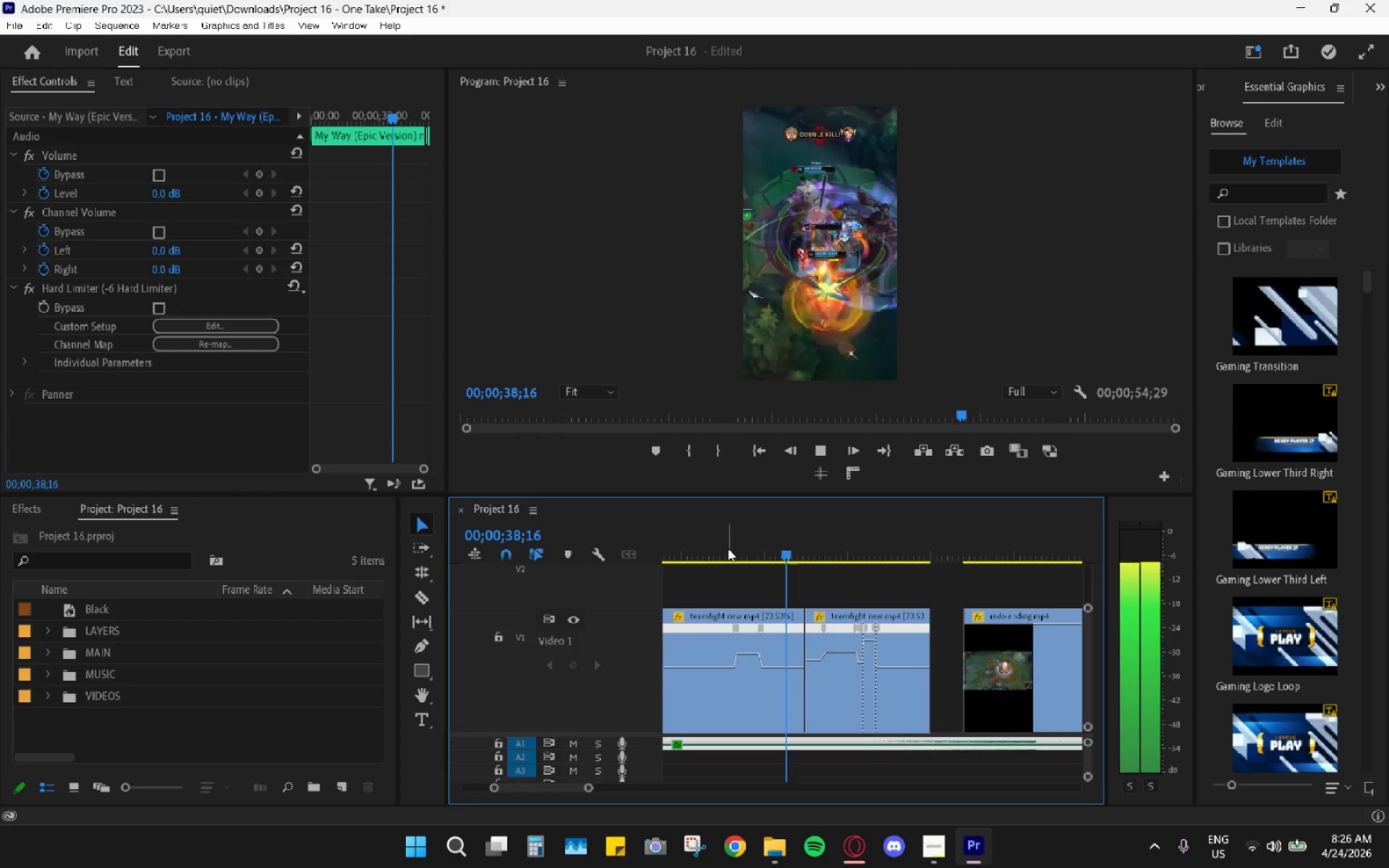 
key(Space)
 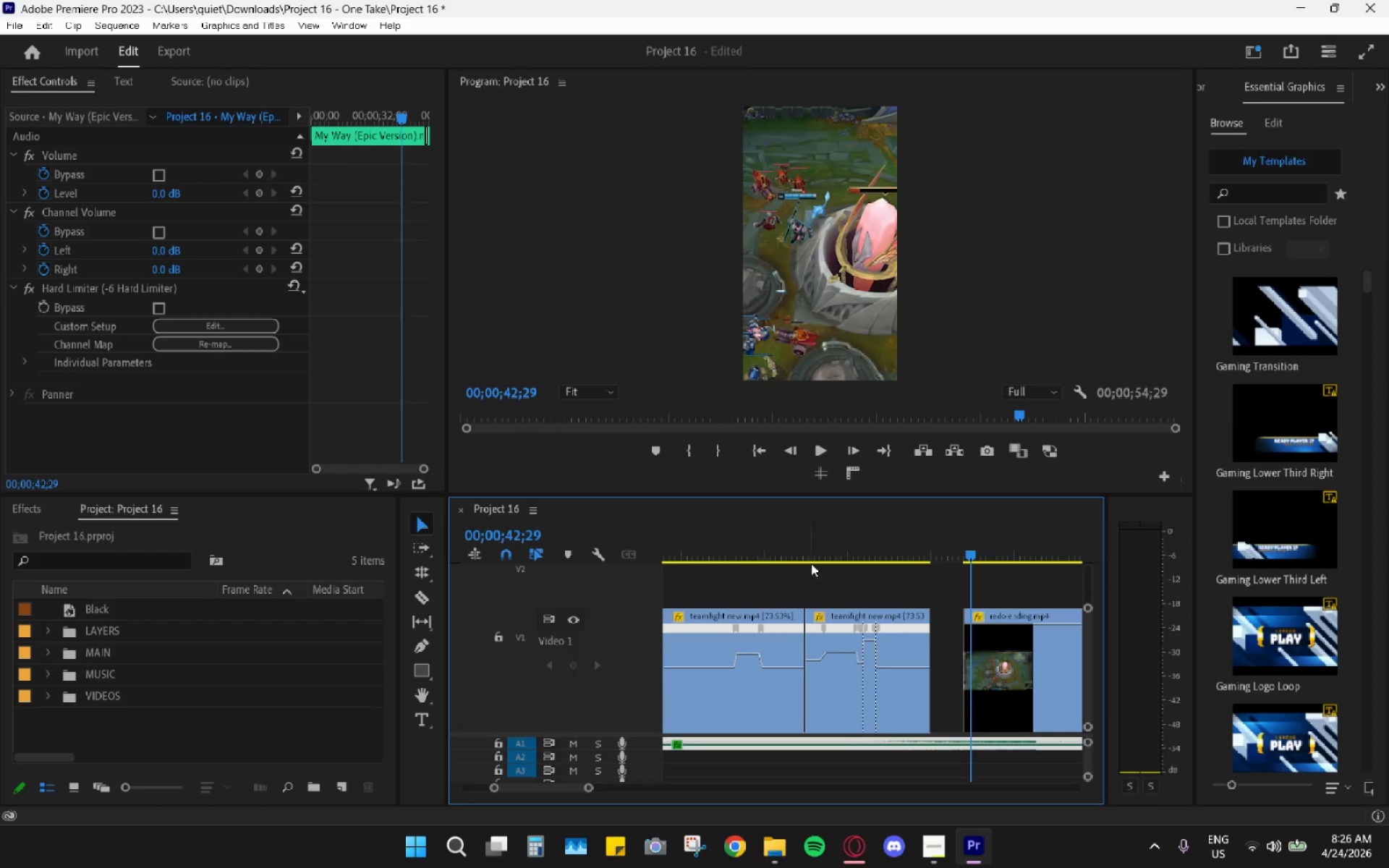 
left_click([794, 532])
 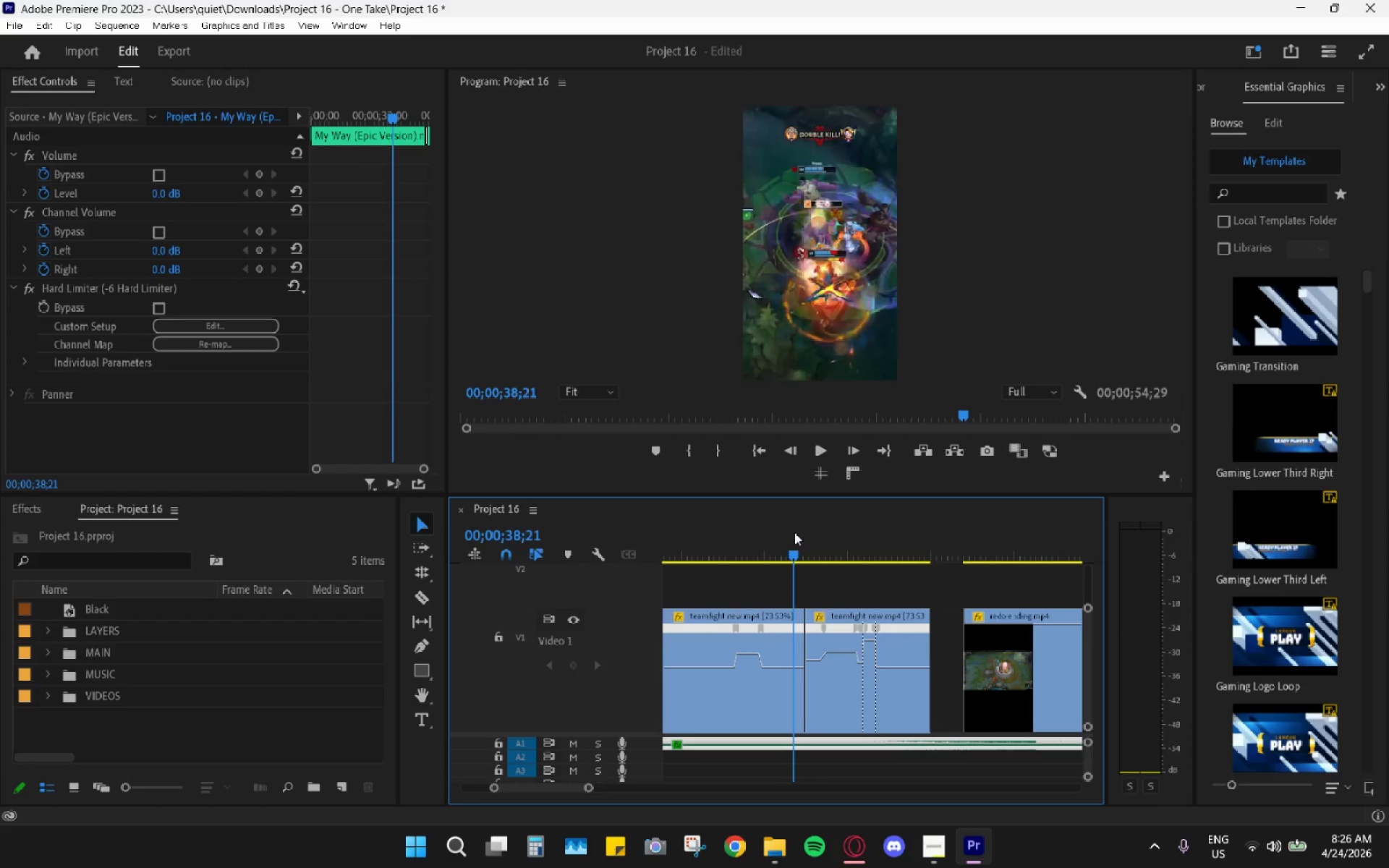 
key(Space)
 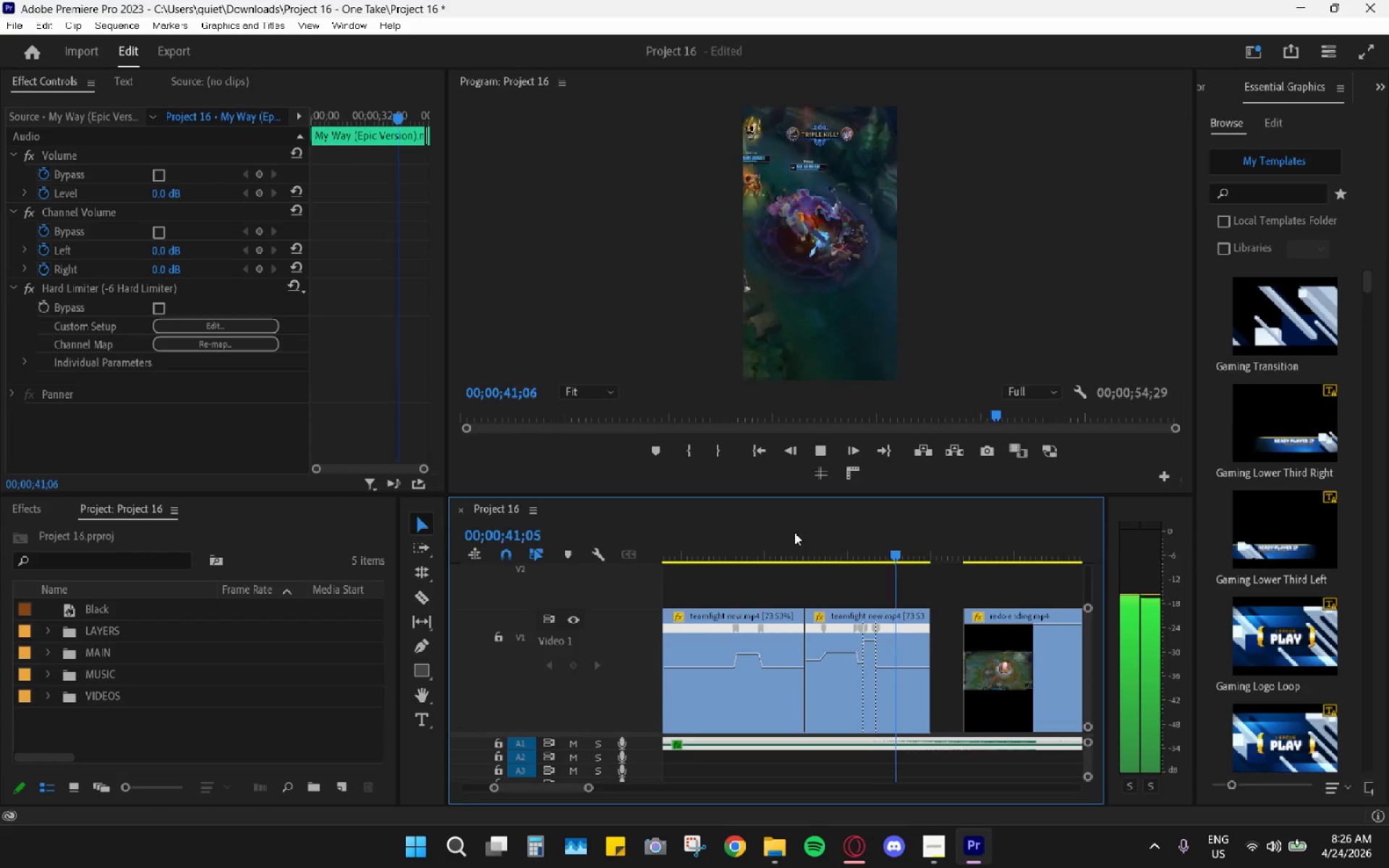 
key(Control+Z)
 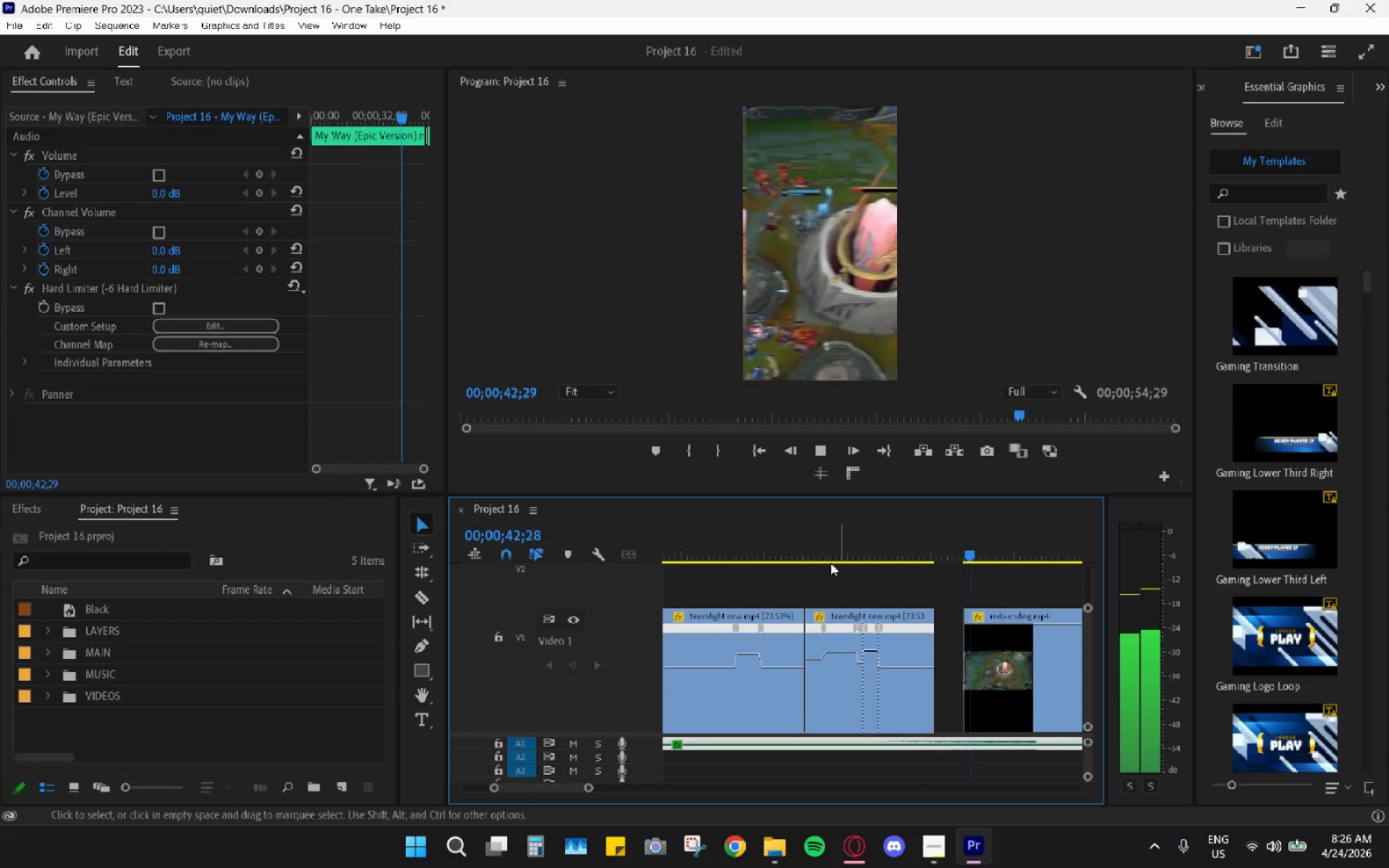 
key(Space)
 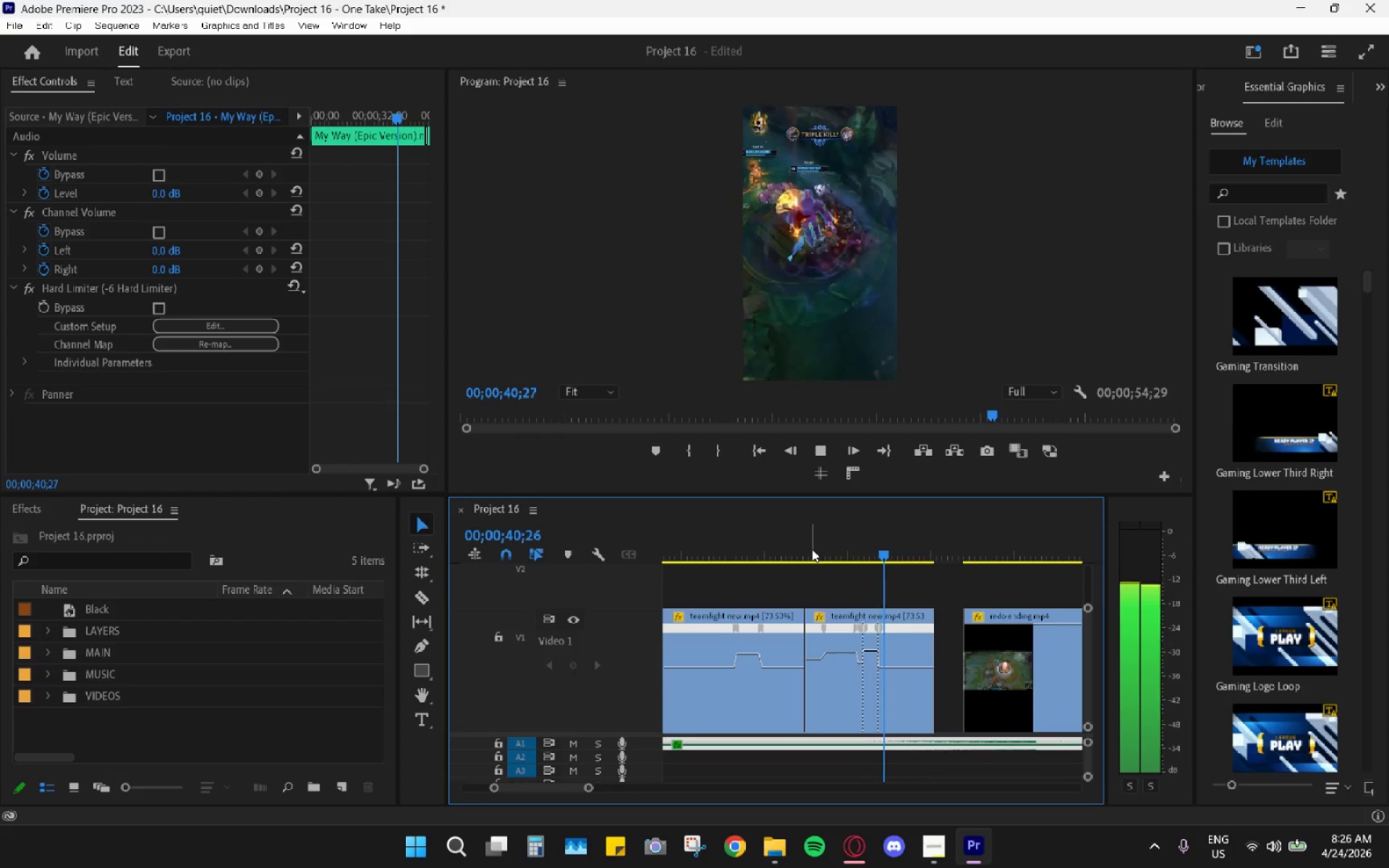 
key(Control+Z)
 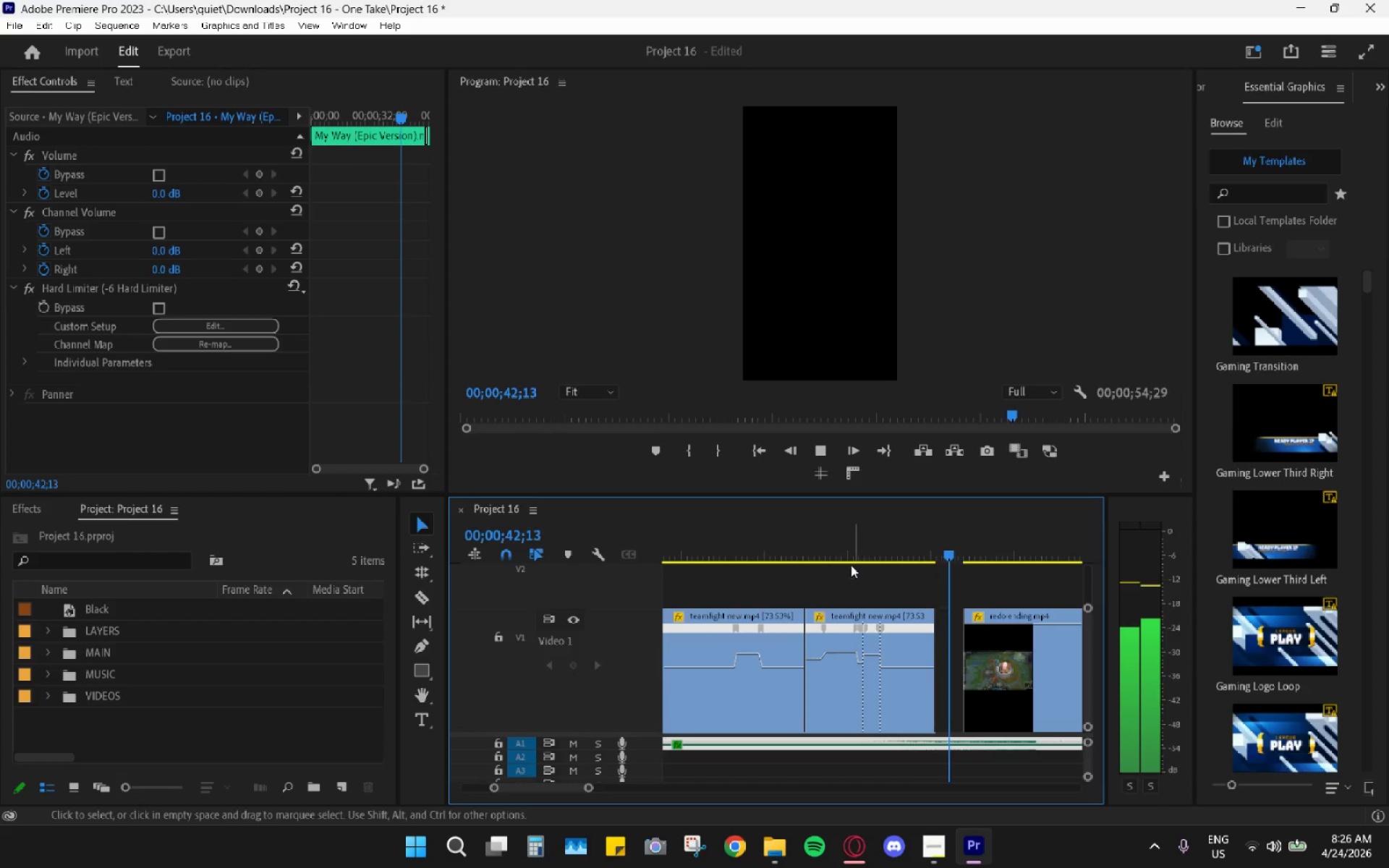 
left_click_drag(start_coordinate=[836, 562], to_coordinate=[809, 549])
 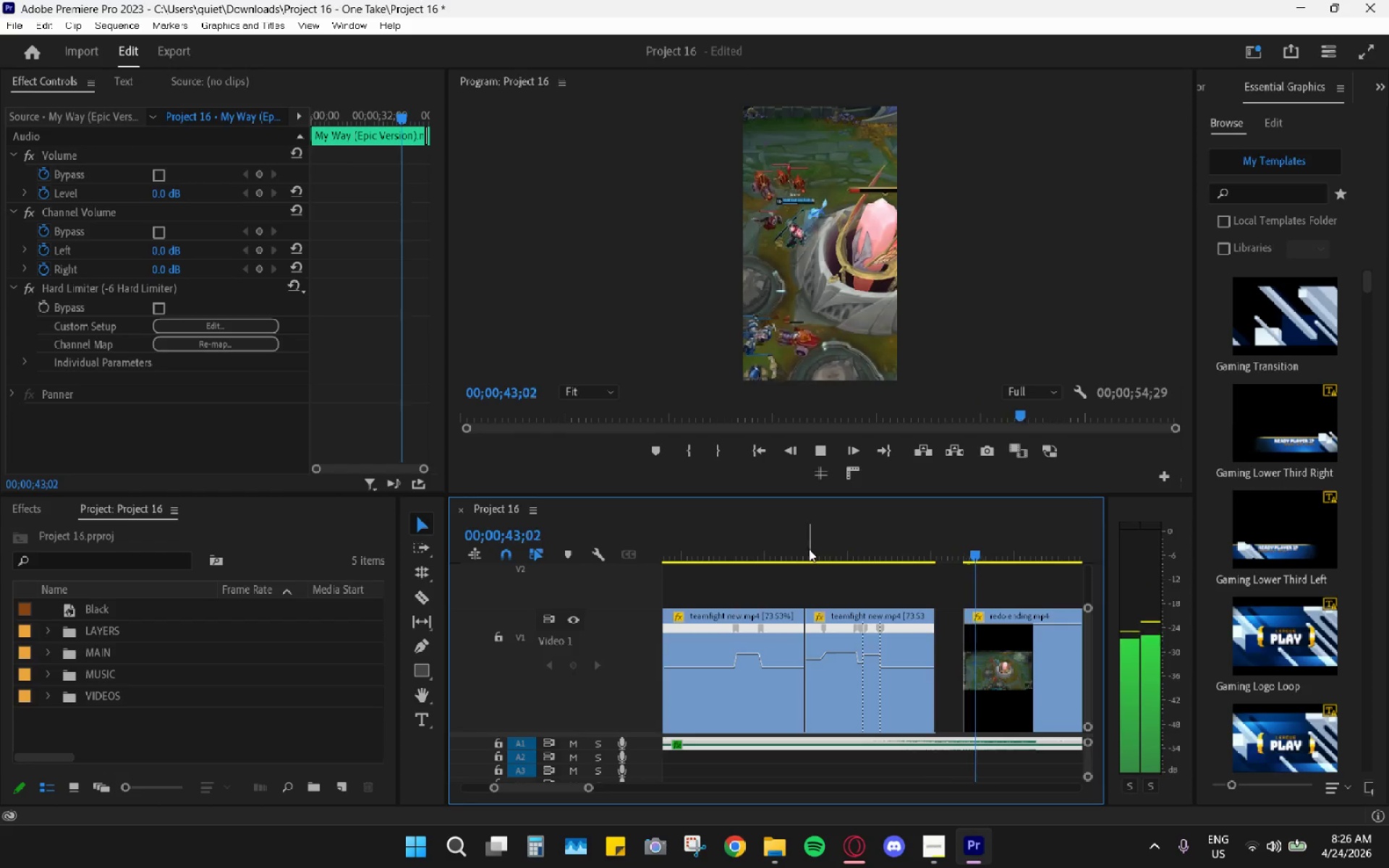 
double_click([809, 548])
 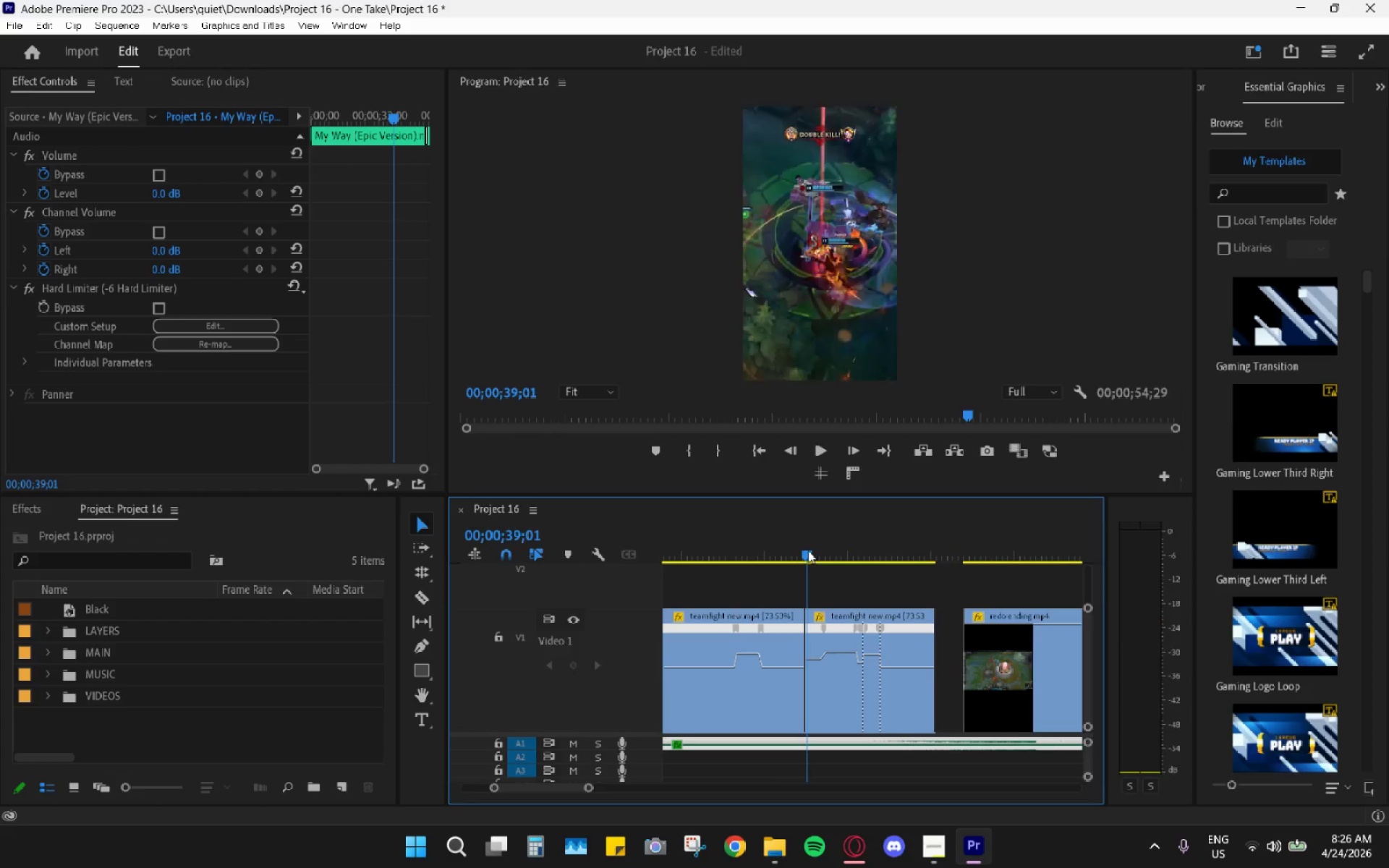 
key(Space)
 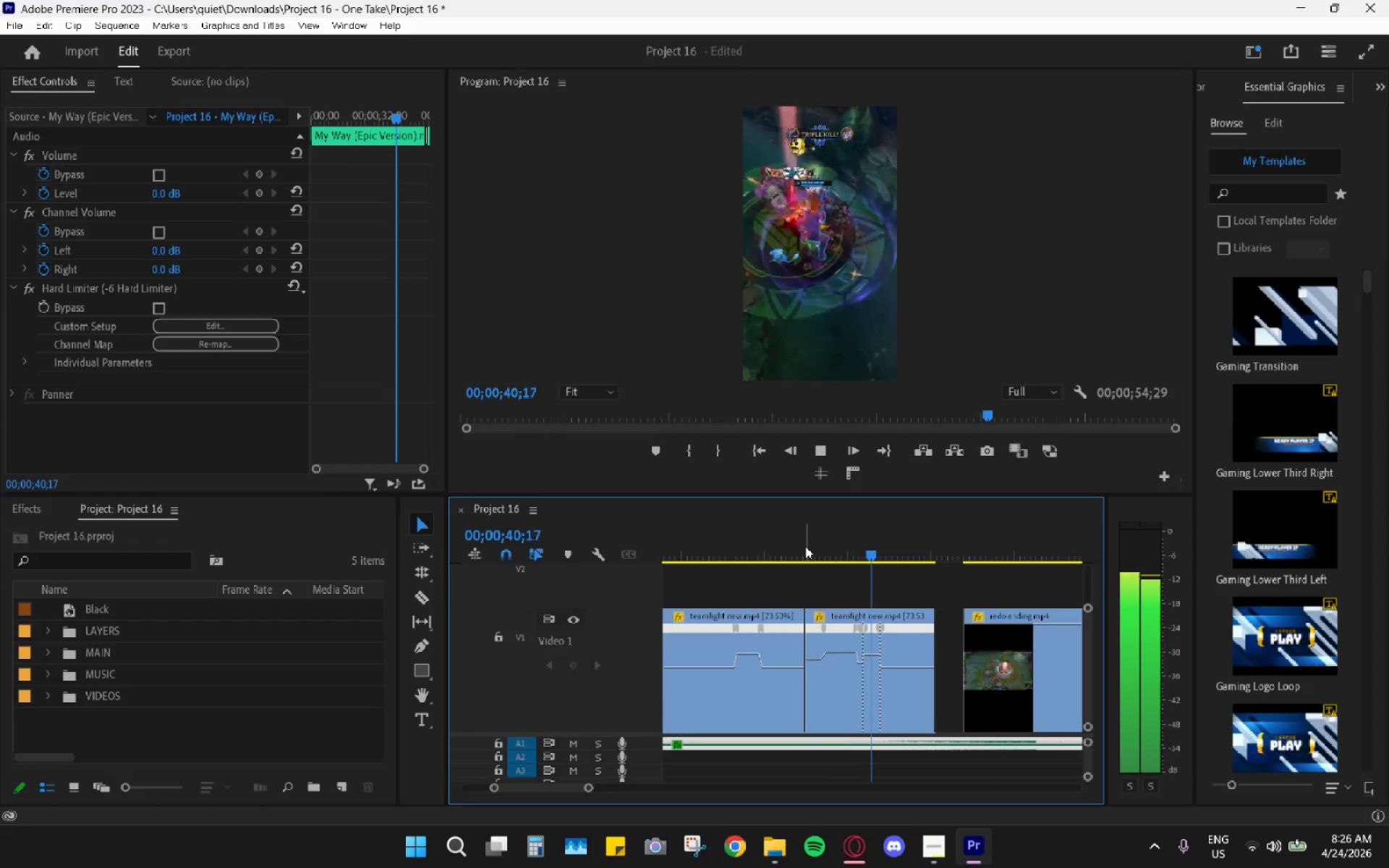 
key(Space)
 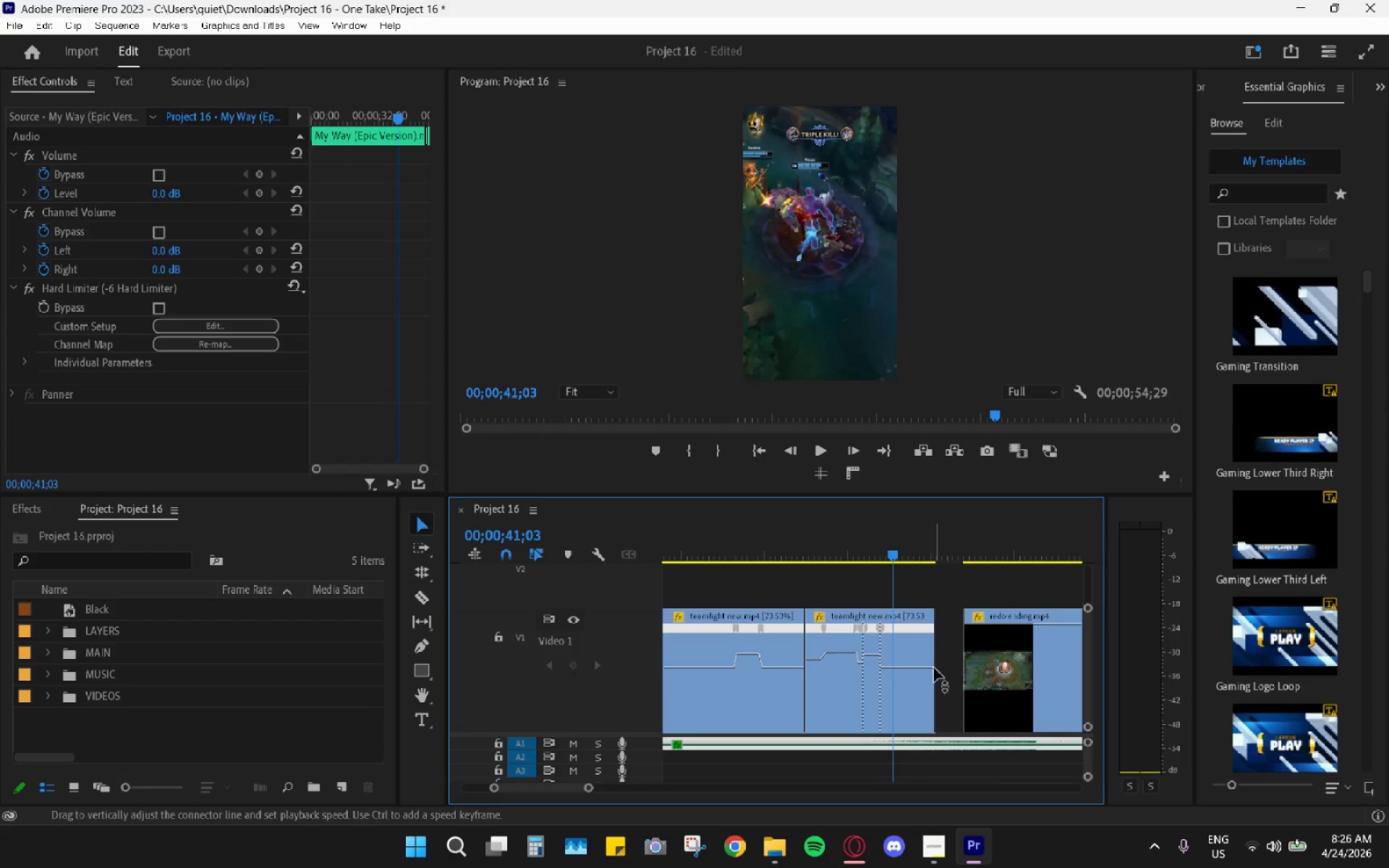 
left_click_drag(start_coordinate=[935, 670], to_coordinate=[963, 669])
 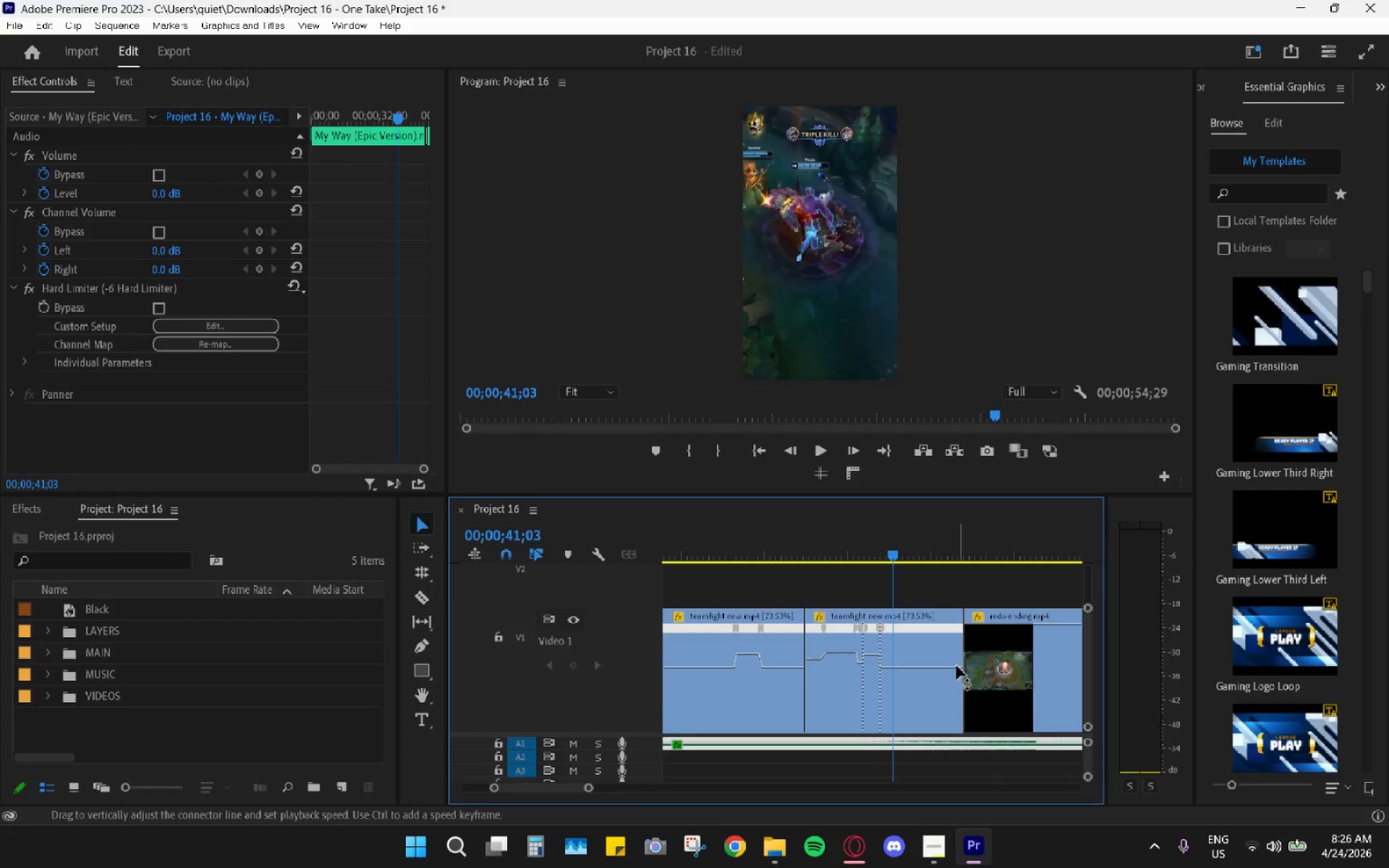 
key(Space)
 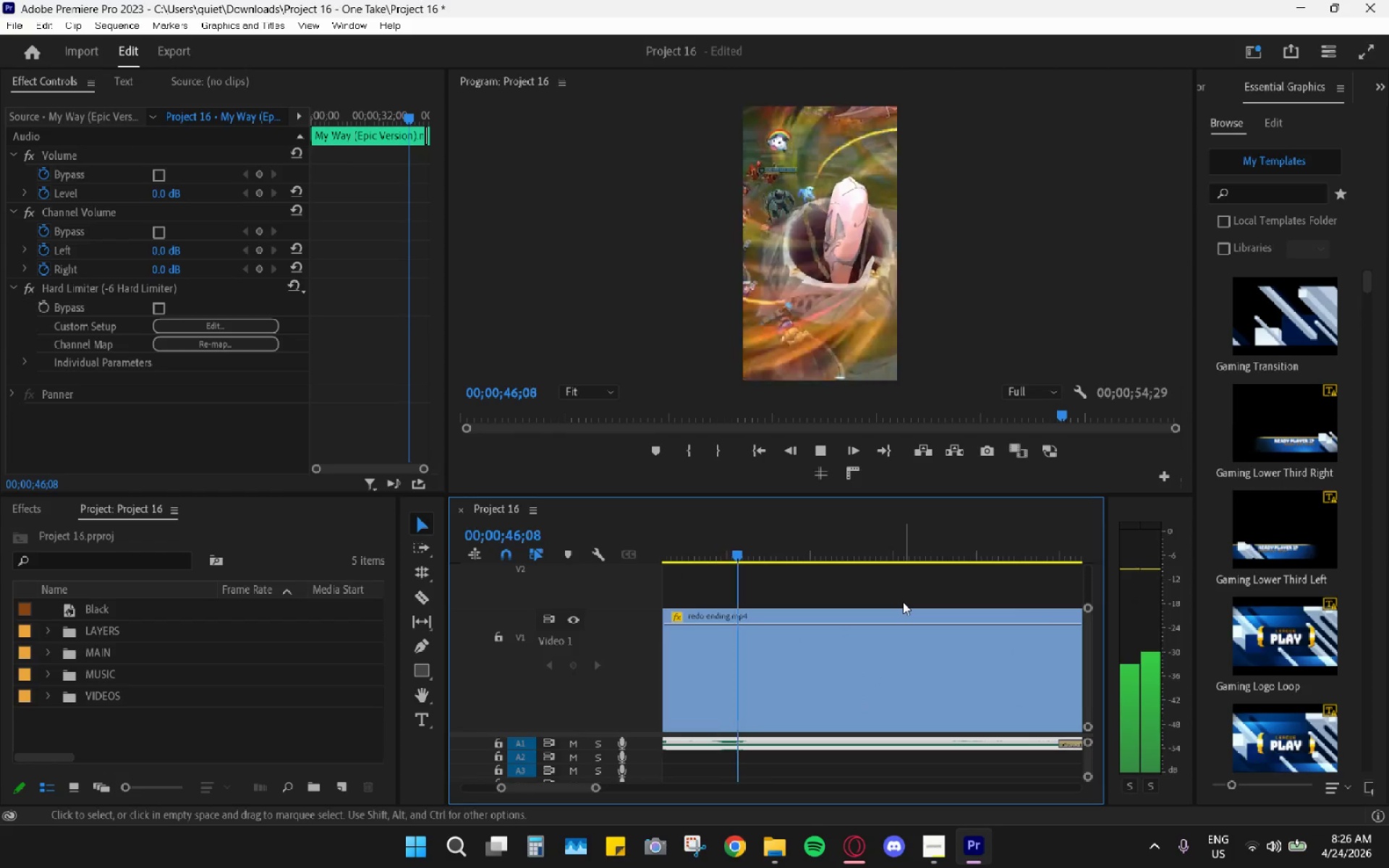 
wait(10.19)
 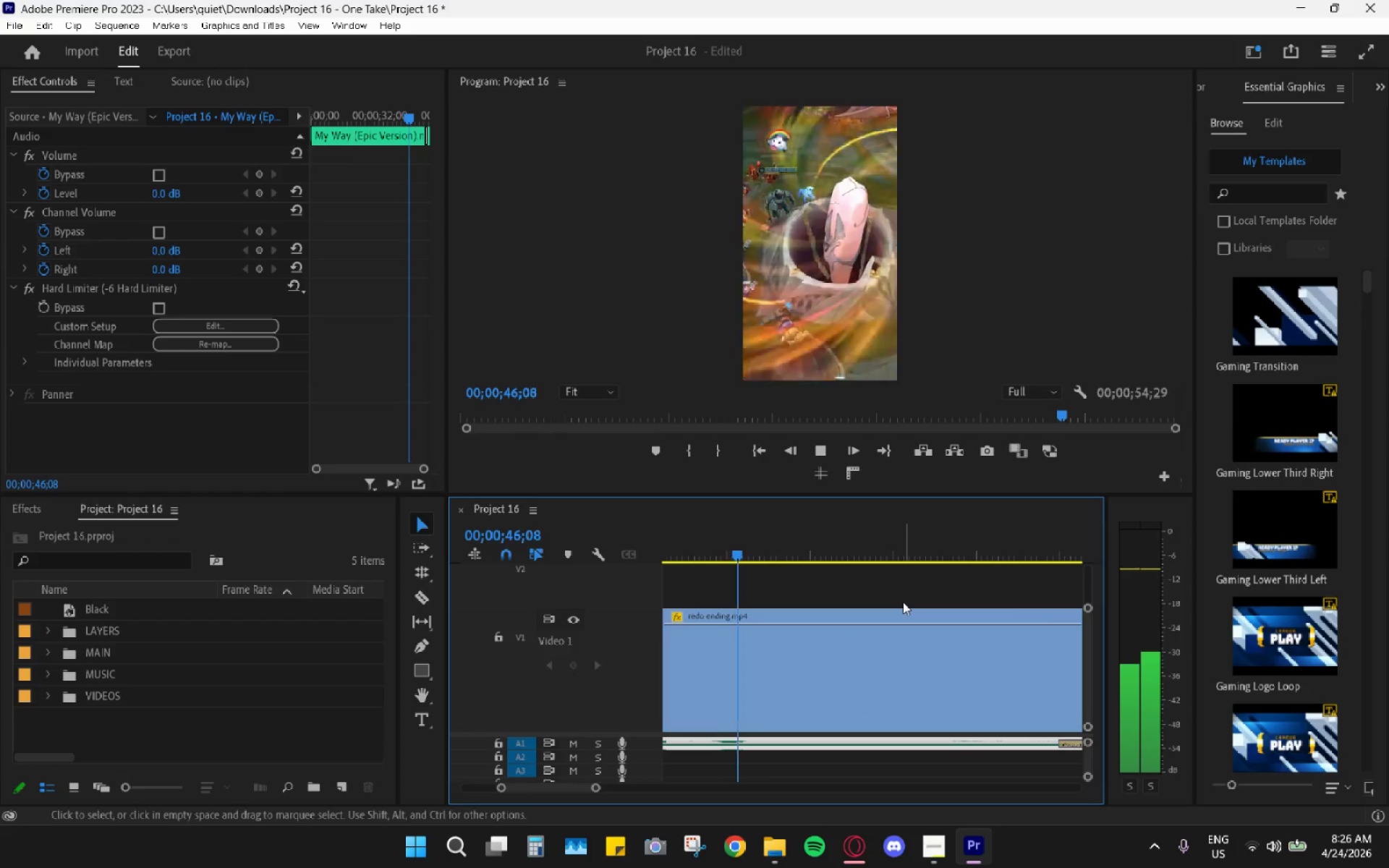 
hold_key(key=AltLeft, duration=1.34)
 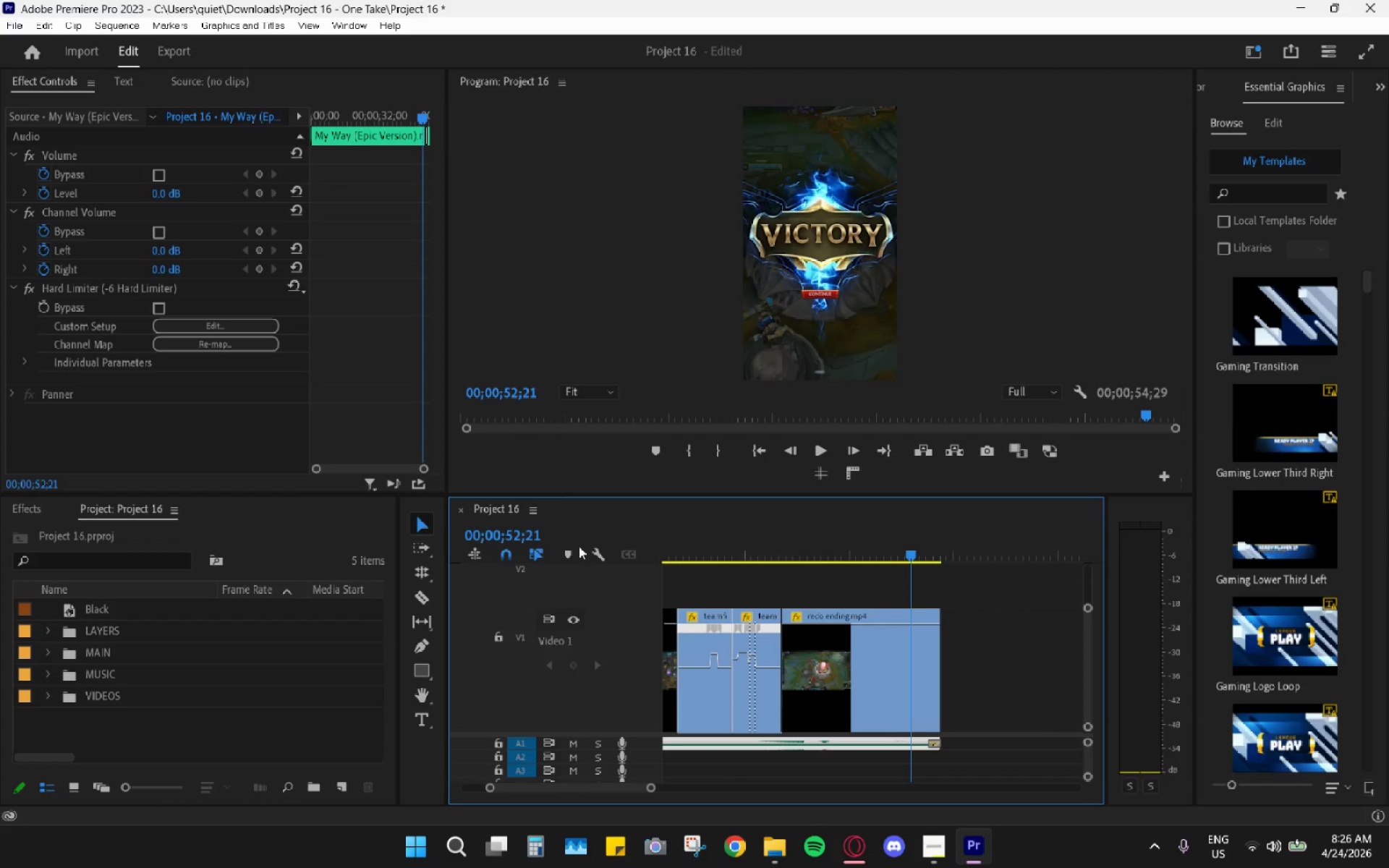 
key(Space)
 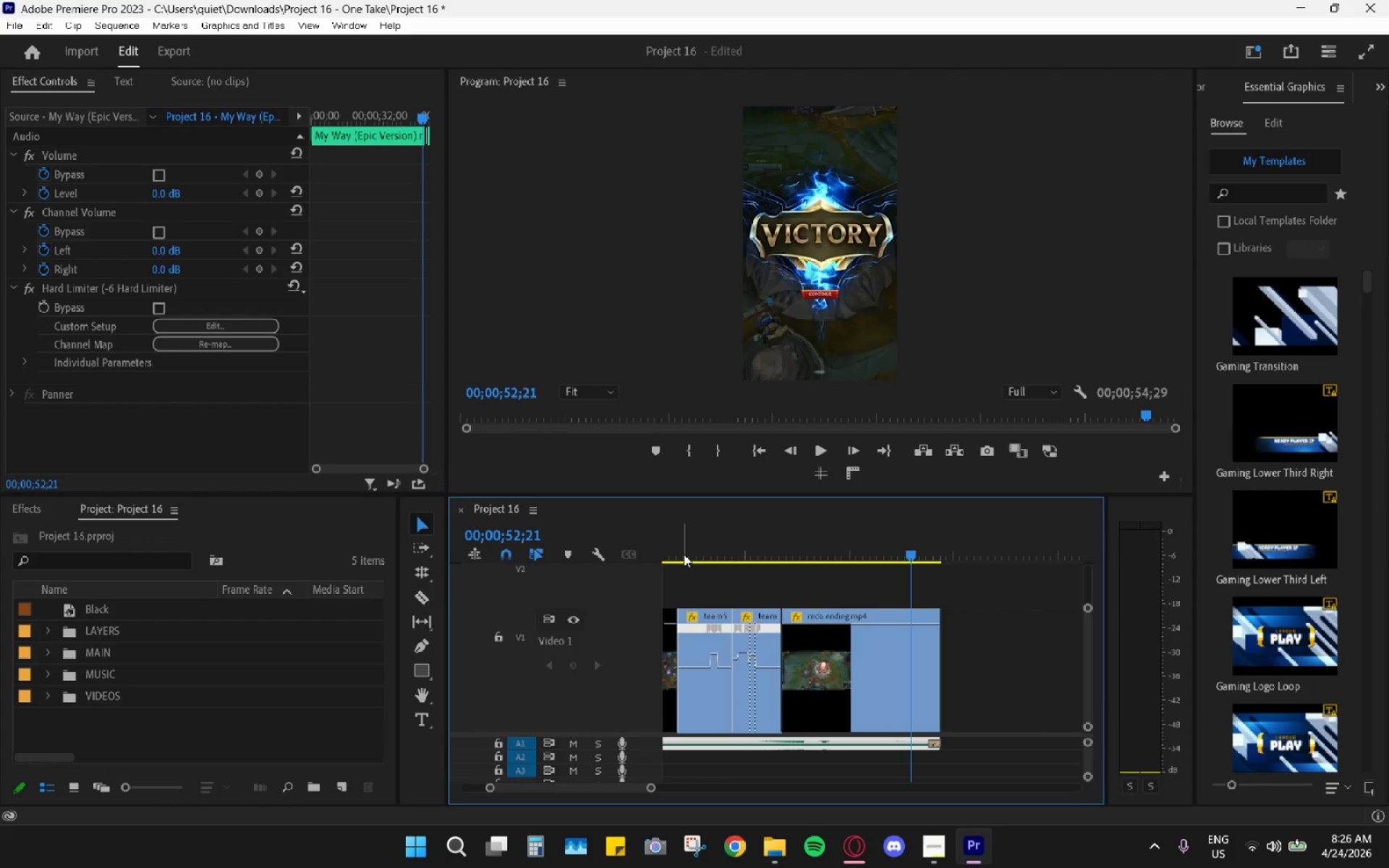 
left_click_drag(start_coordinate=[687, 554], to_coordinate=[449, 586])
 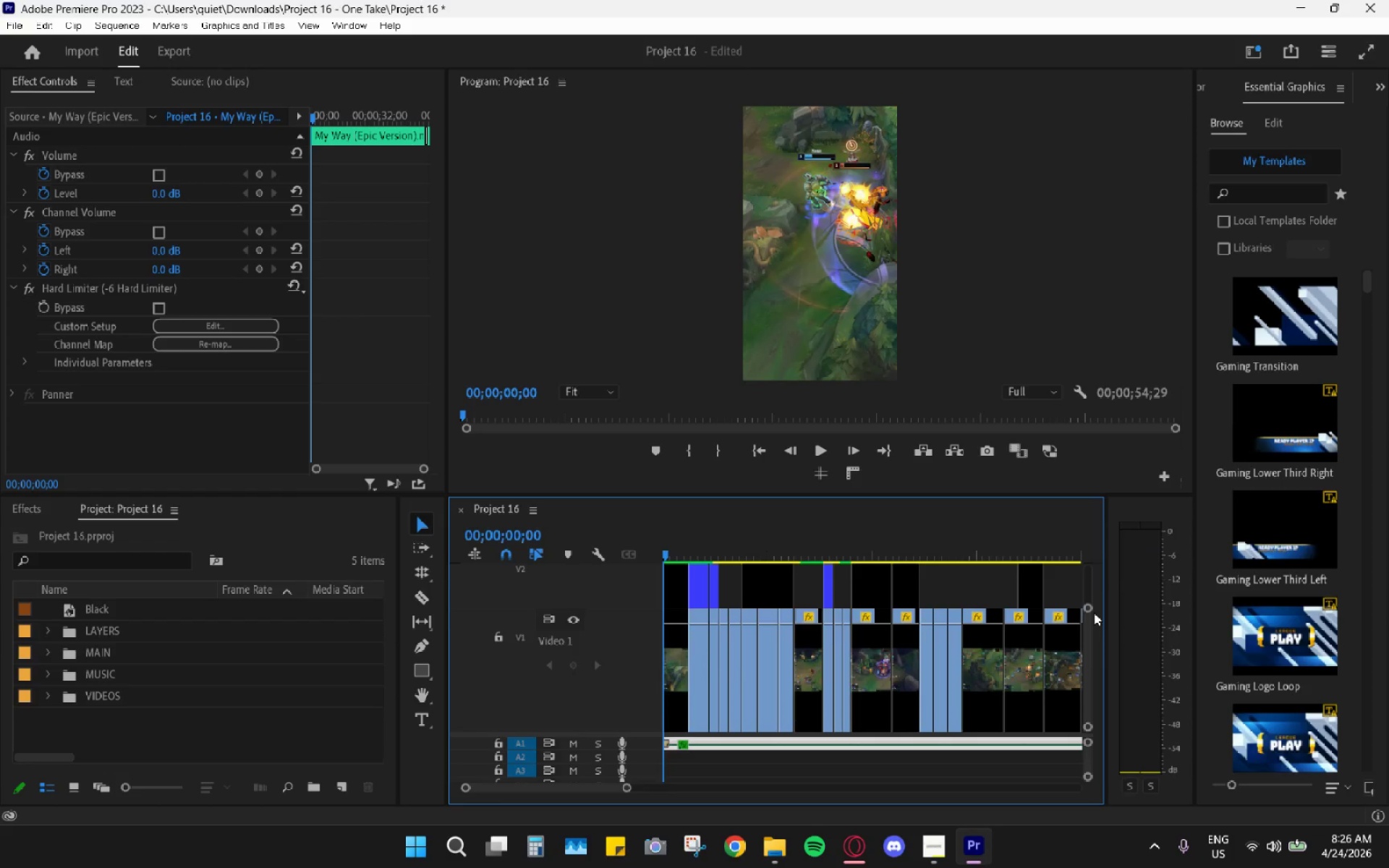 
scroll: coordinate [850, 601], scroll_direction: down, amount: 11.0
 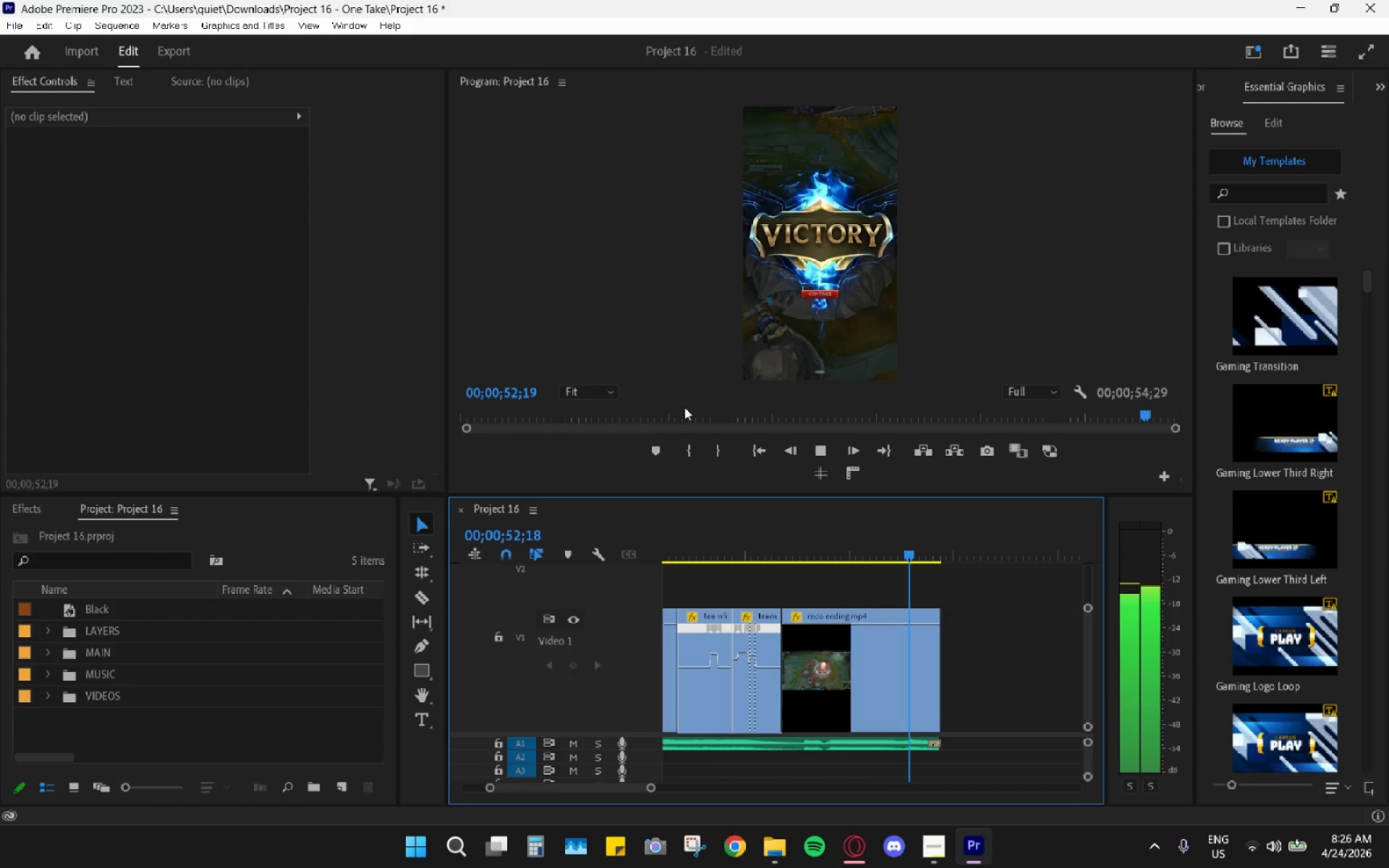 
key(Alt+AltLeft)
 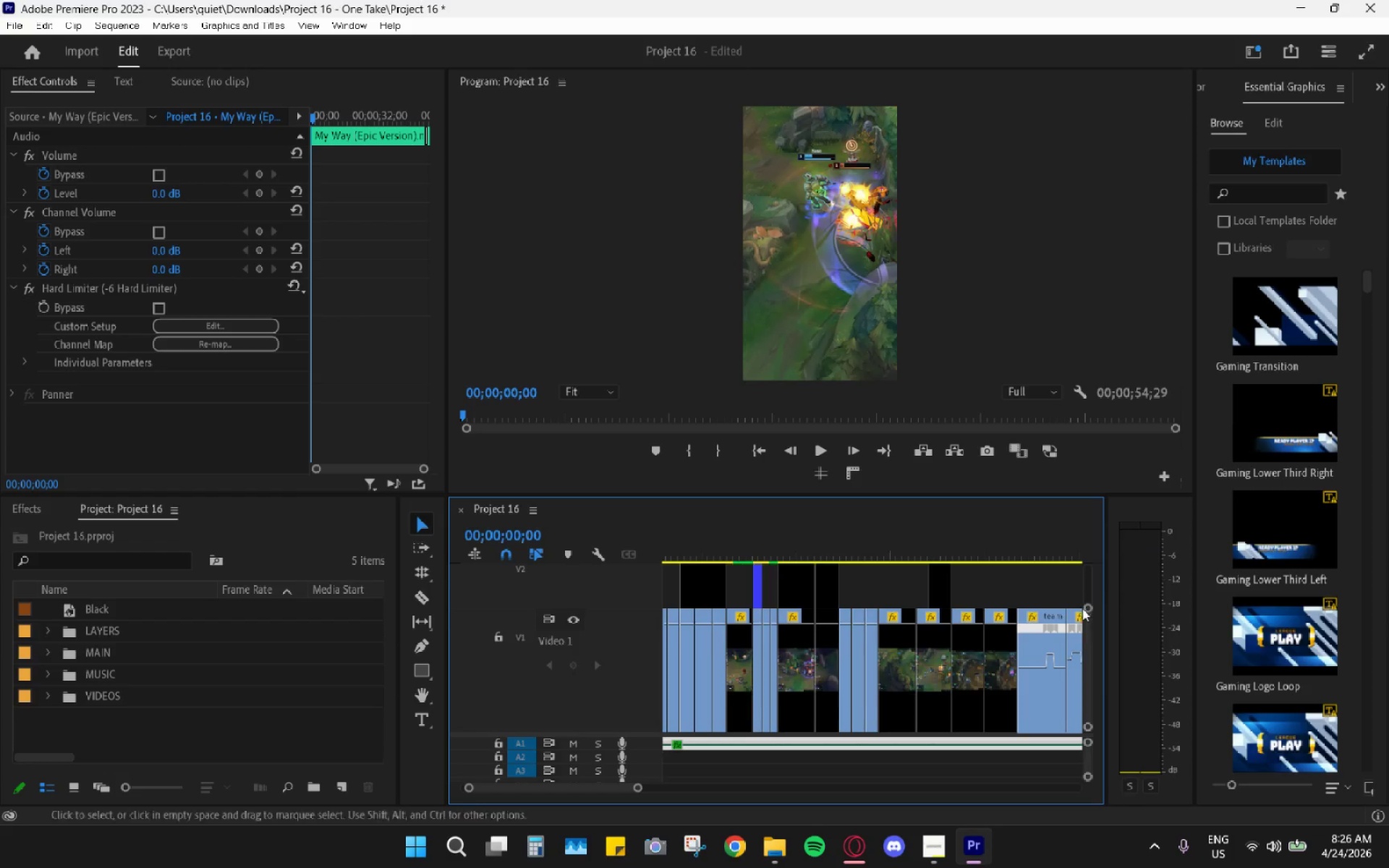 
left_click_drag(start_coordinate=[1087, 613], to_coordinate=[1099, 522])
 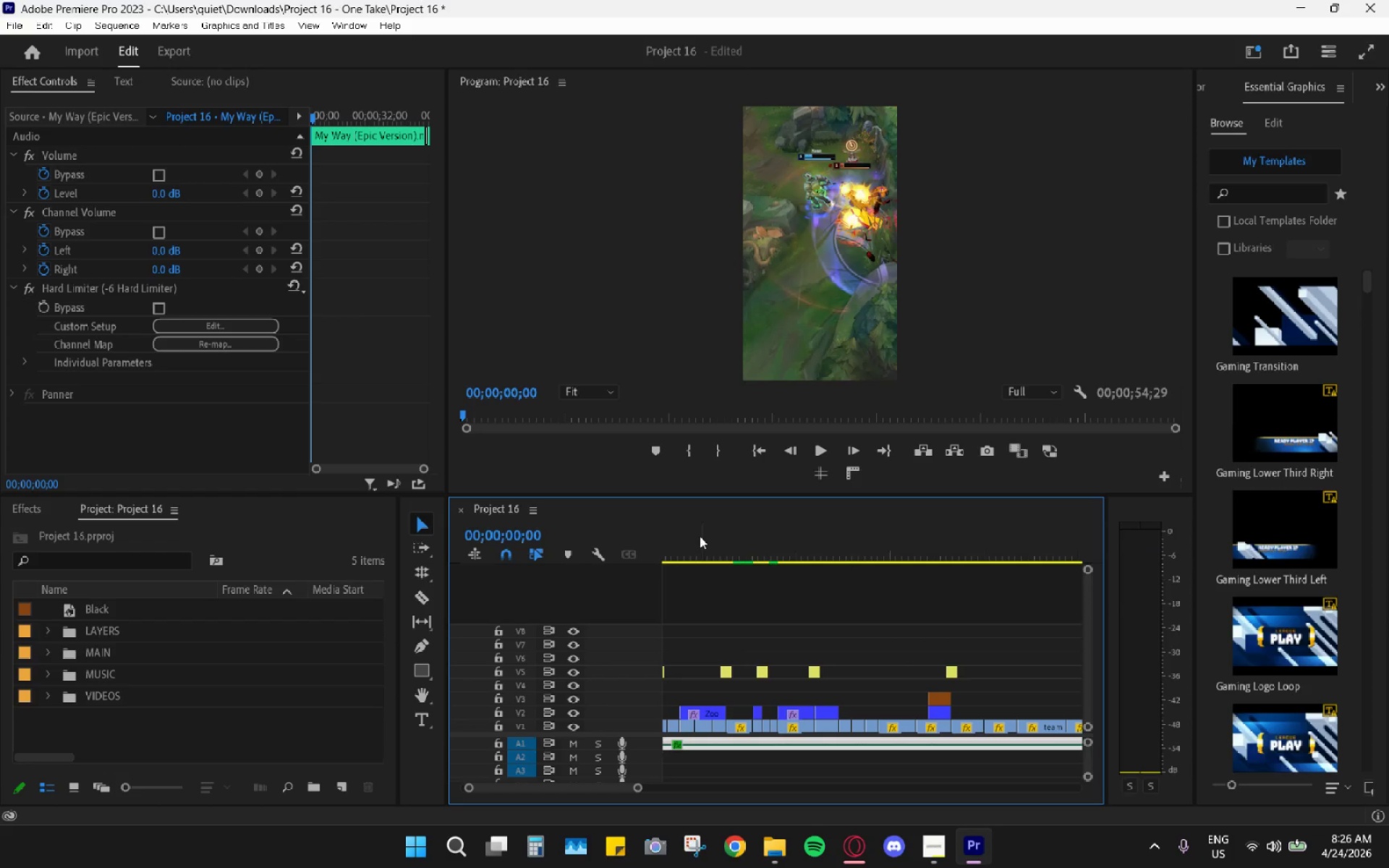 
scroll: coordinate [1093, 617], scroll_direction: down, amount: 5.0
 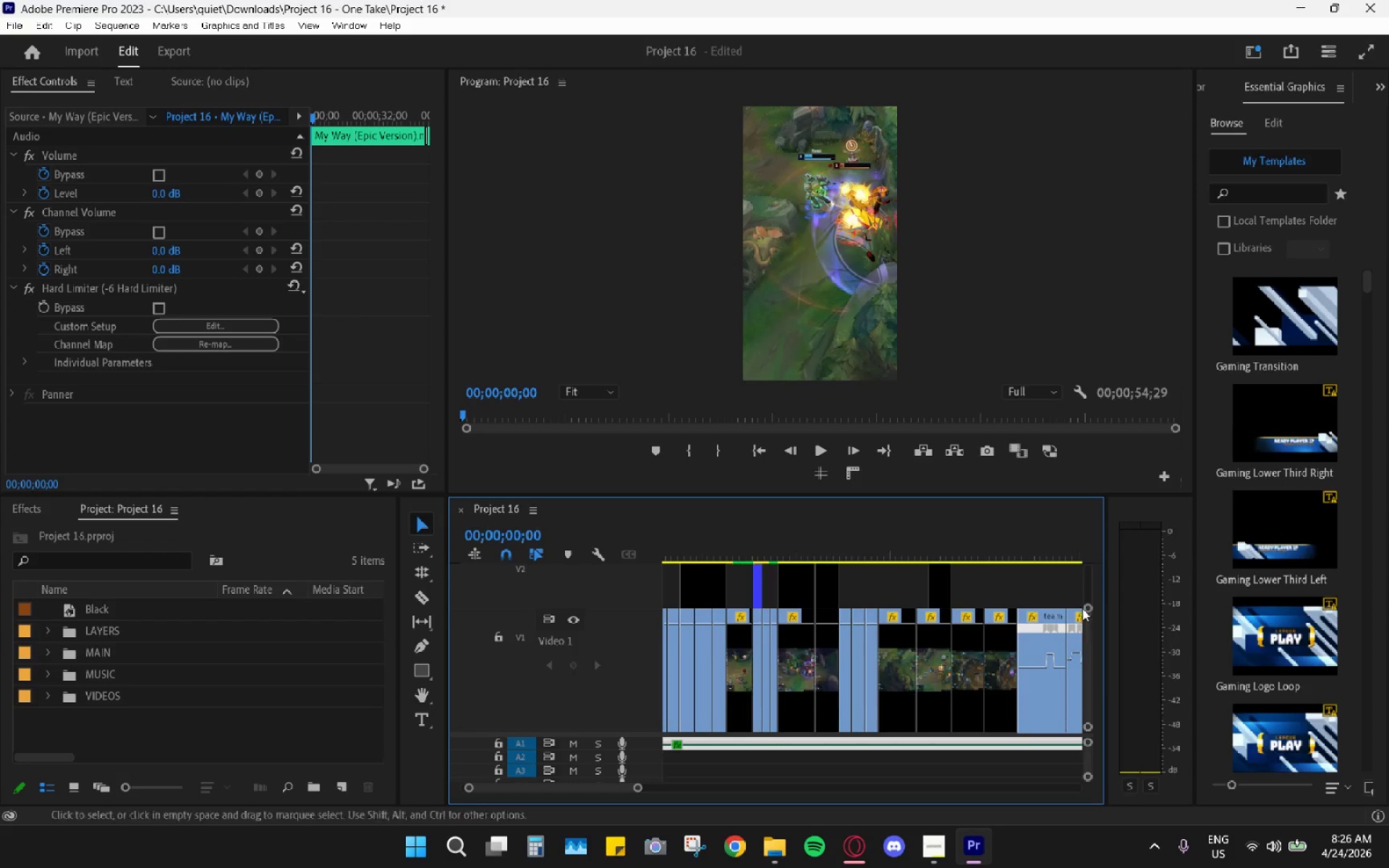 
left_click_drag(start_coordinate=[687, 523], to_coordinate=[559, 535])
 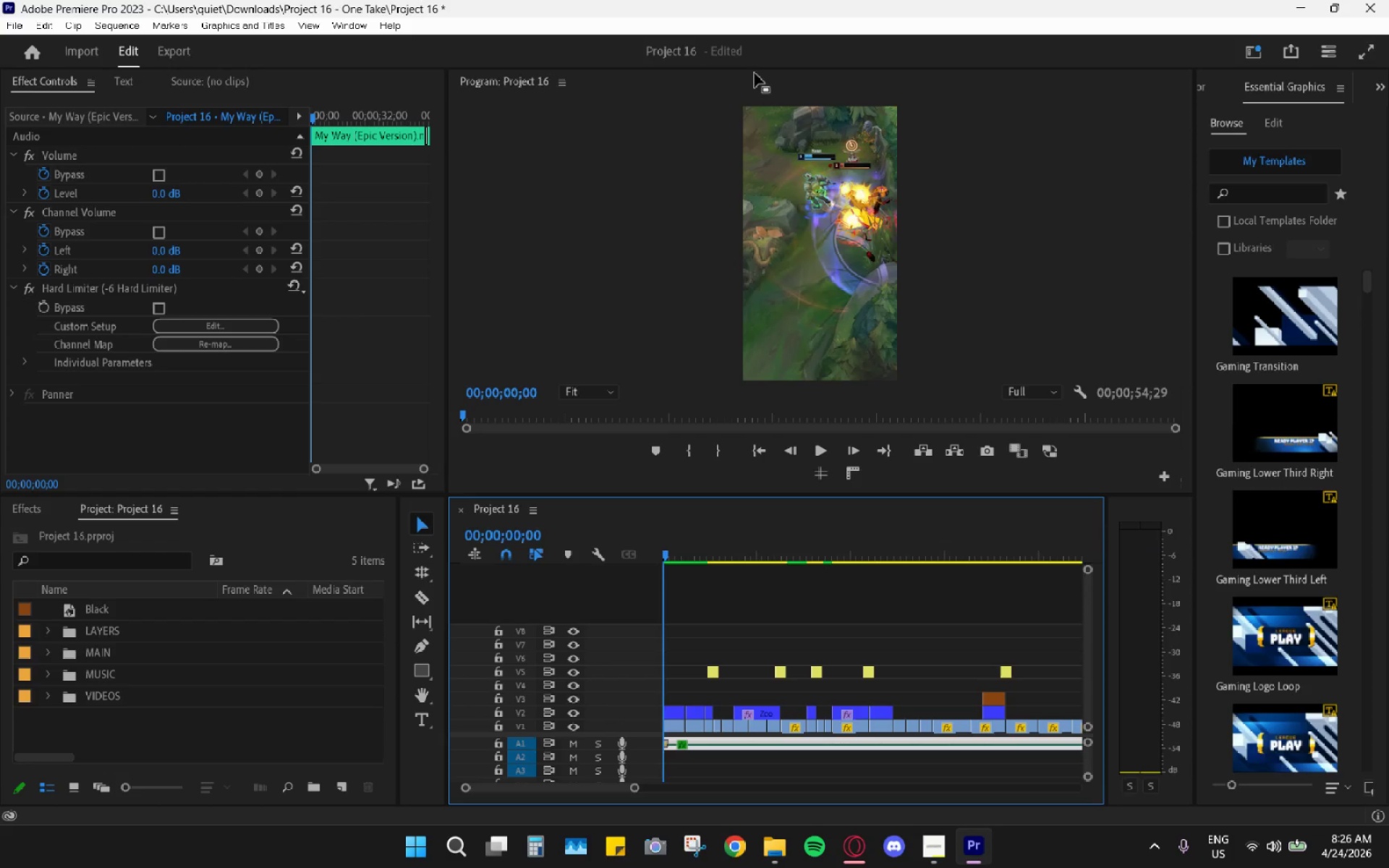 
double_click([755, 72])
 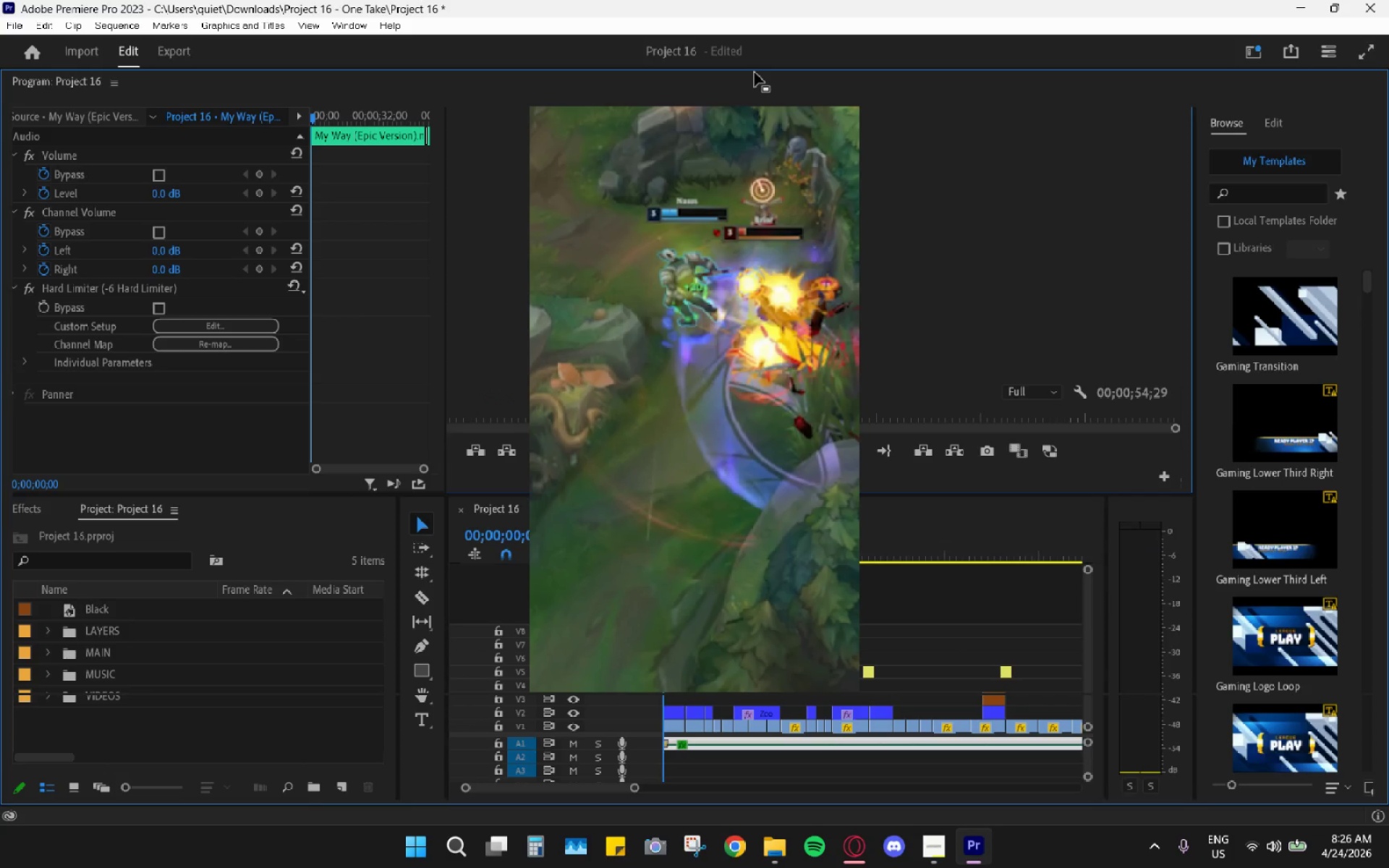 
key(Space)
 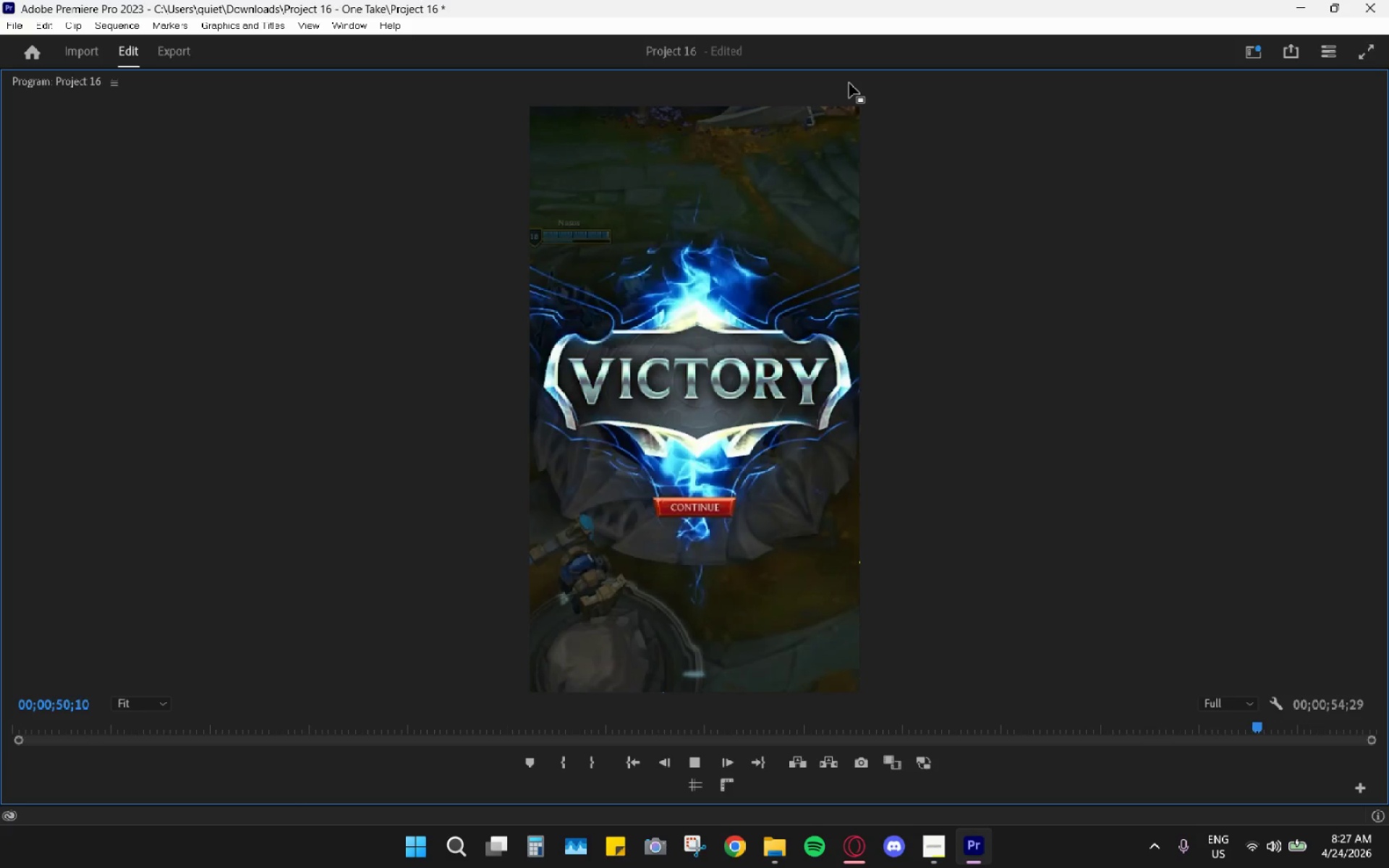 
wait(55.53)
 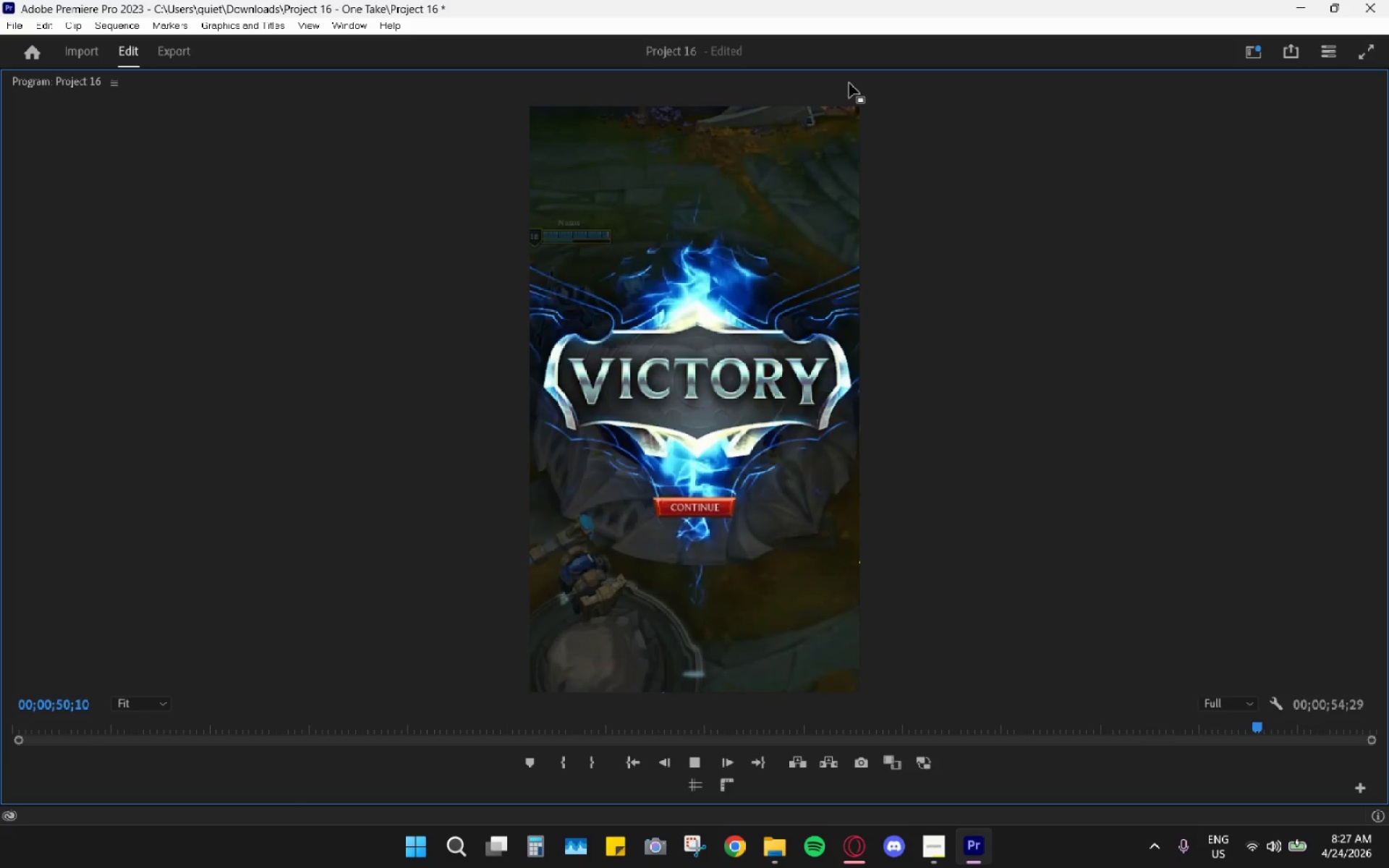 
double_click([849, 83])
 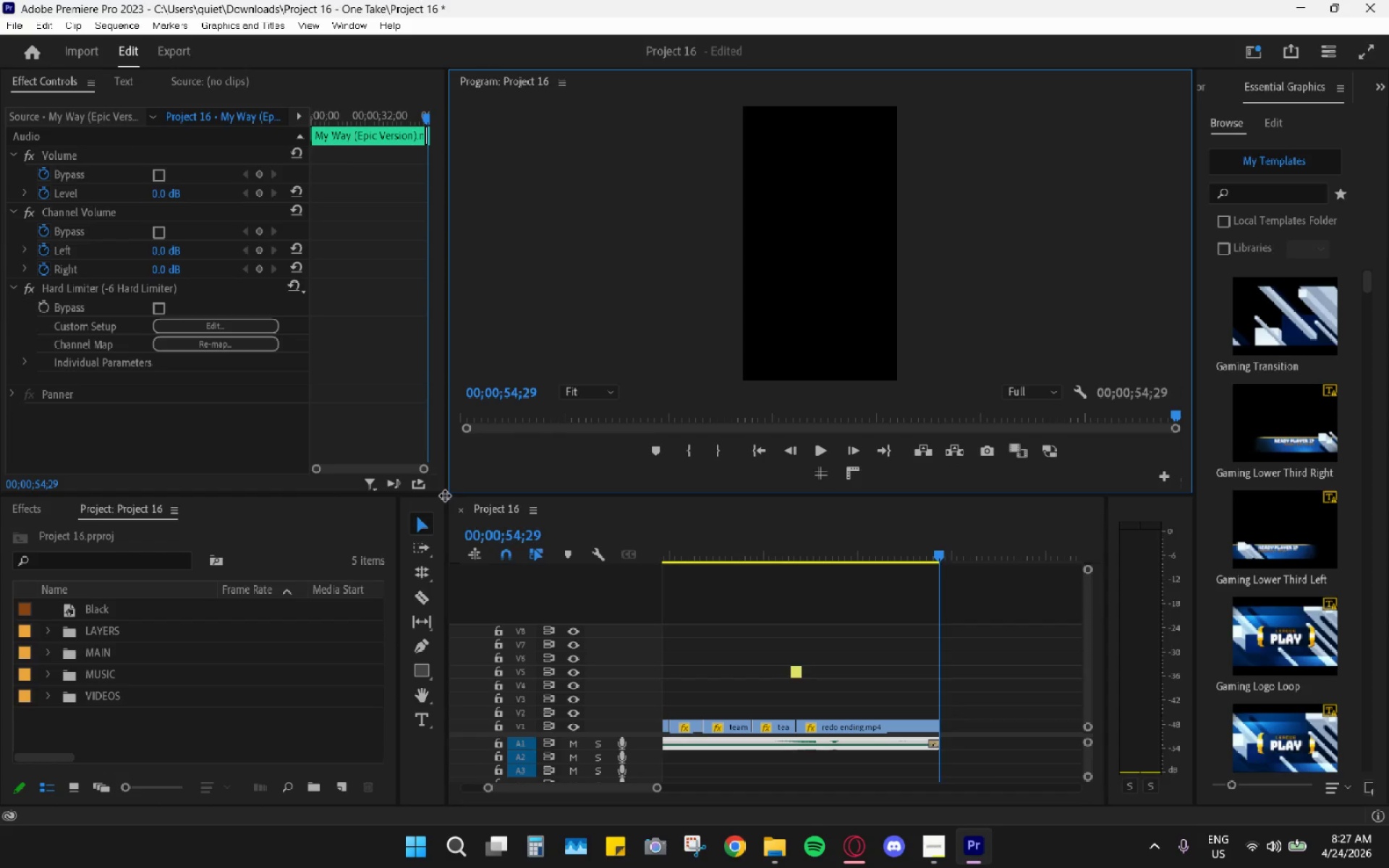 
left_click_drag(start_coordinate=[106, 607], to_coordinate=[107, 629])
 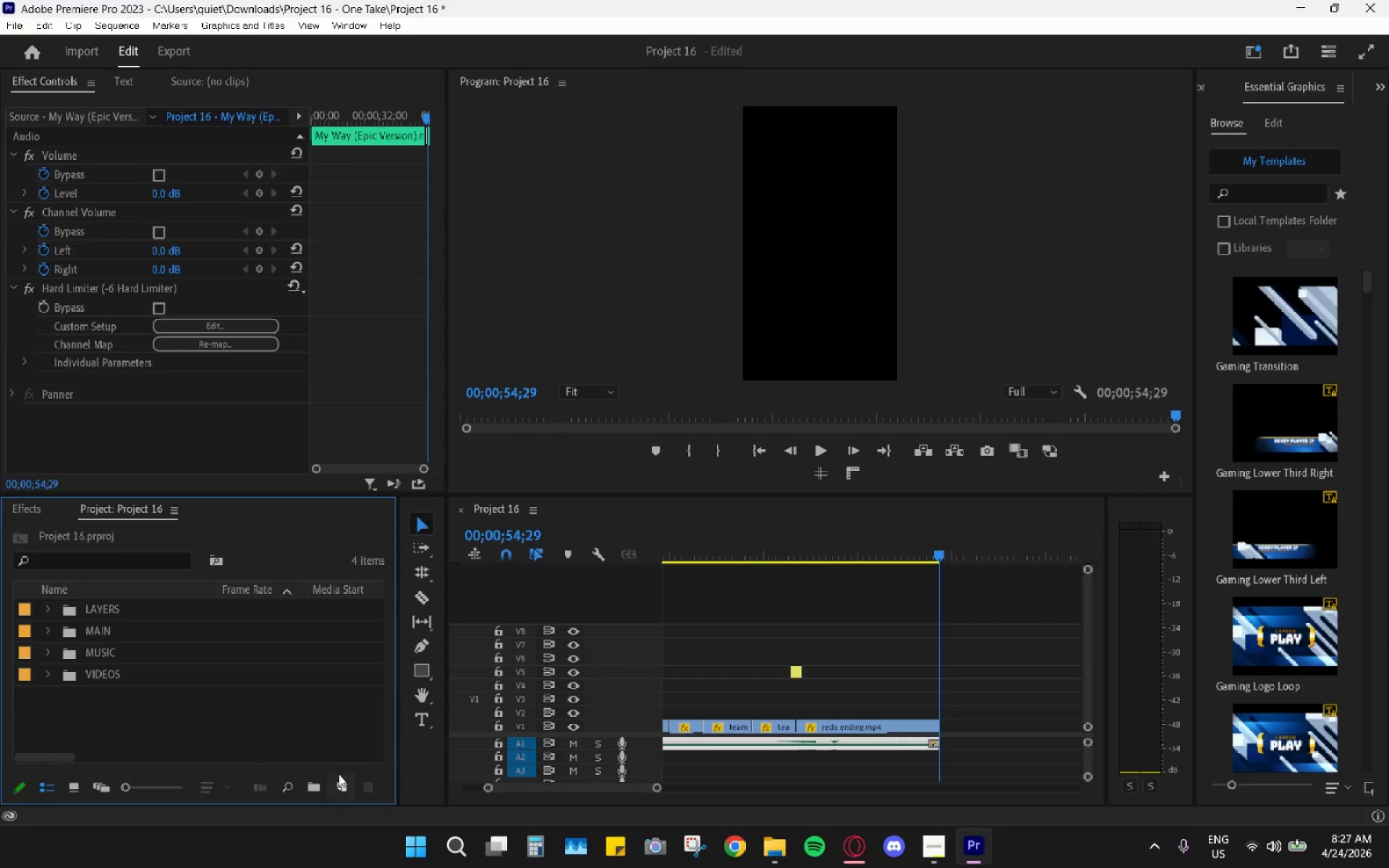 
left_click([344, 791])
 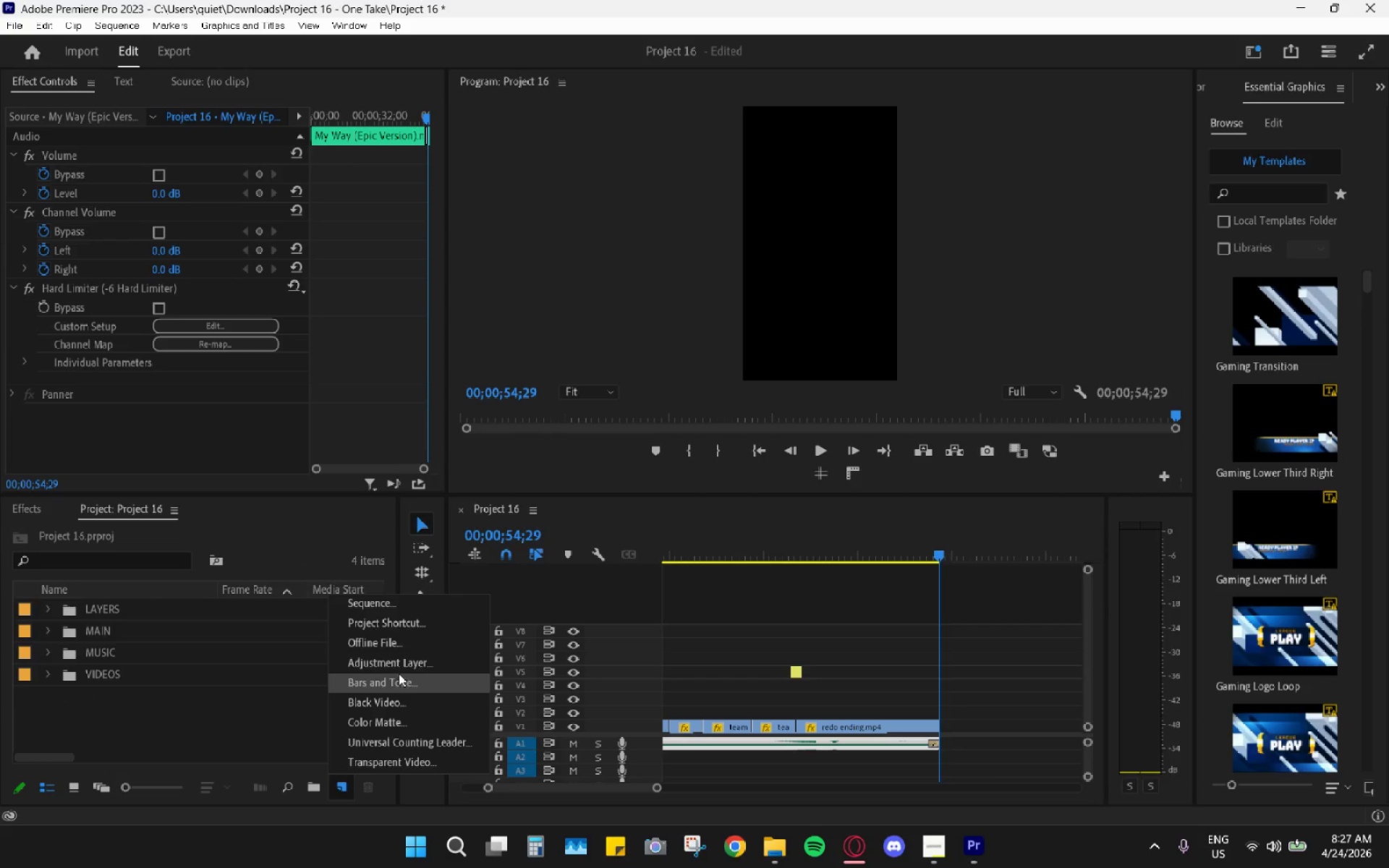 
left_click([402, 665])
 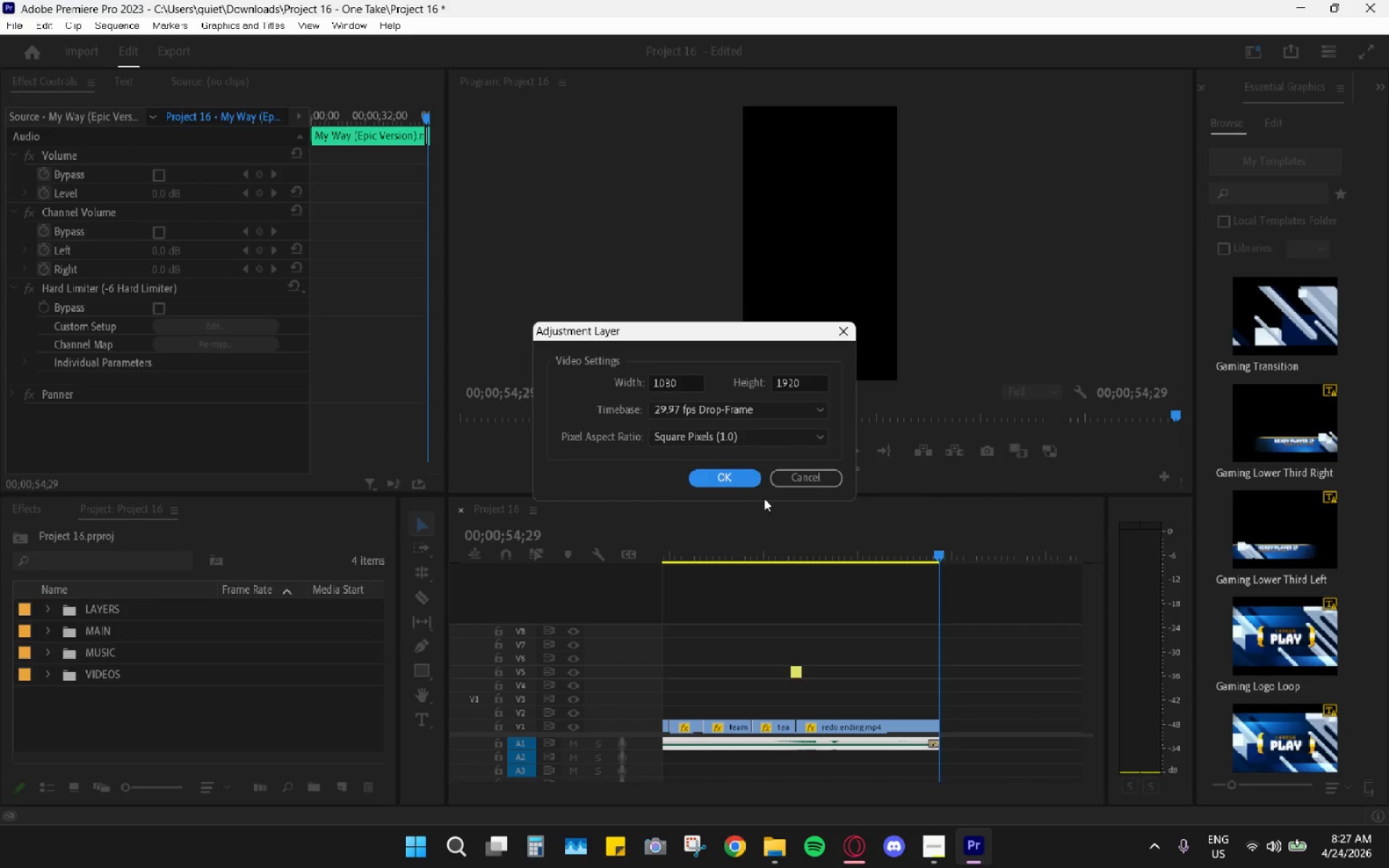 
left_click([736, 484])
 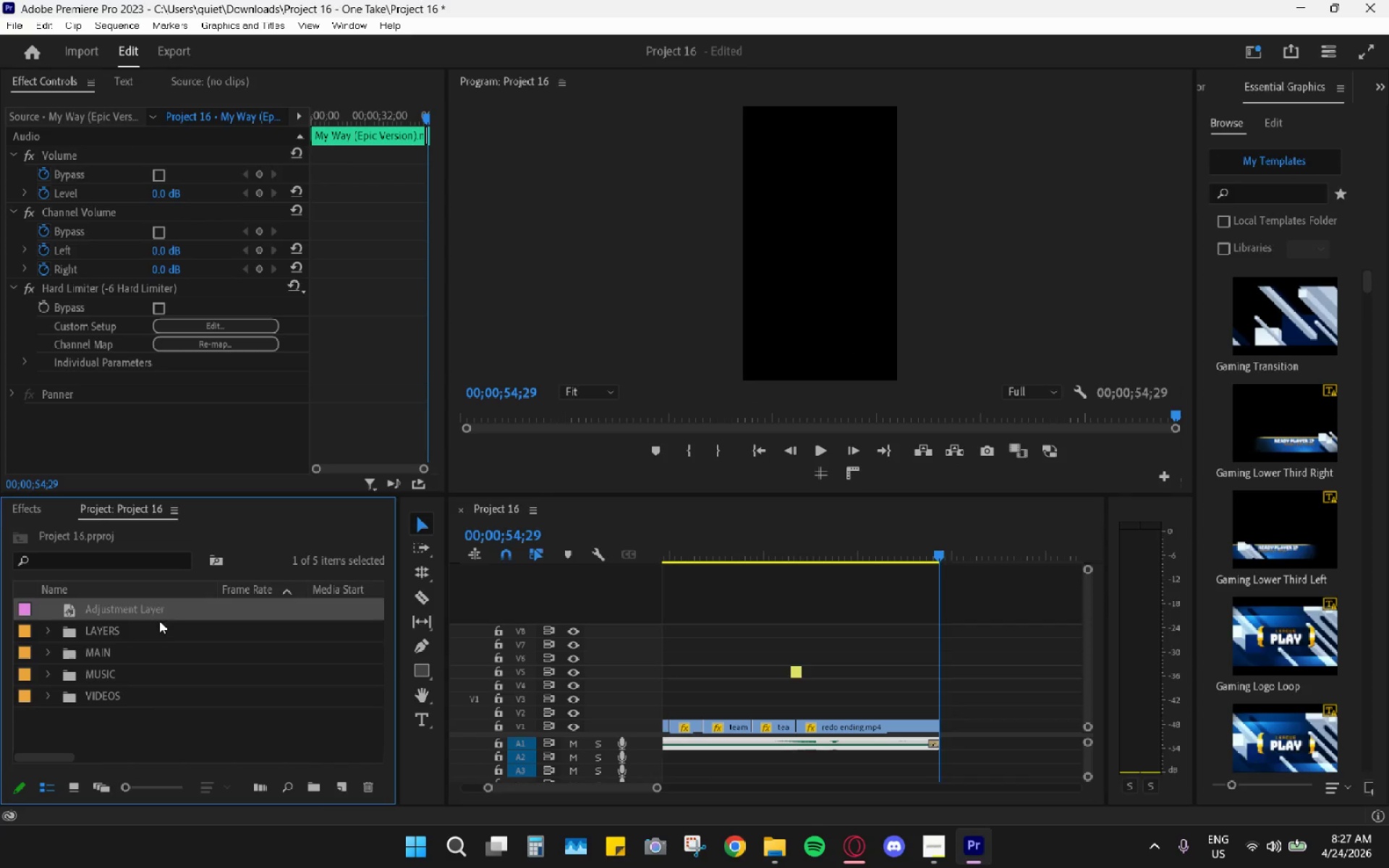 
right_click([123, 608])
 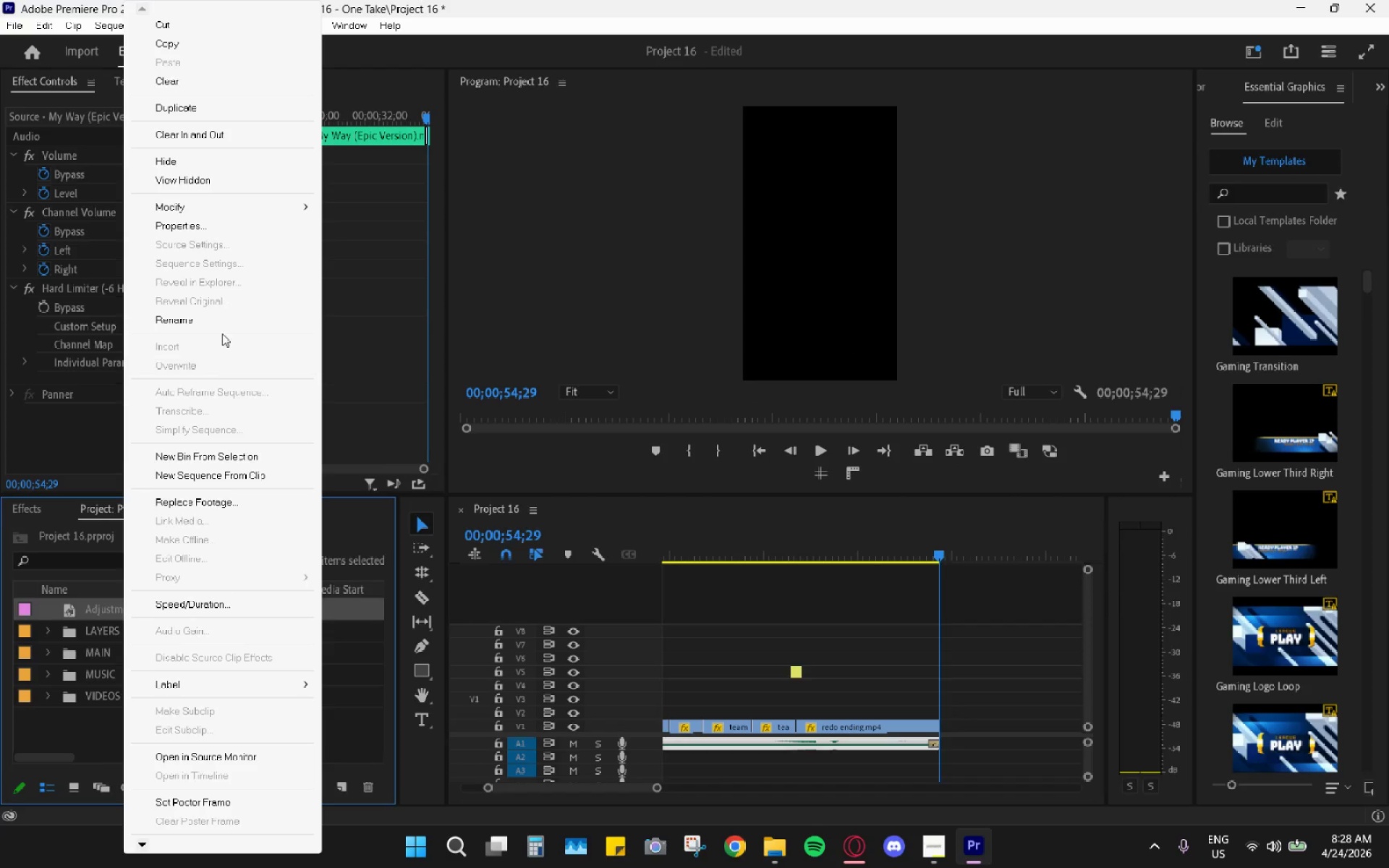 
left_click([181, 685])
 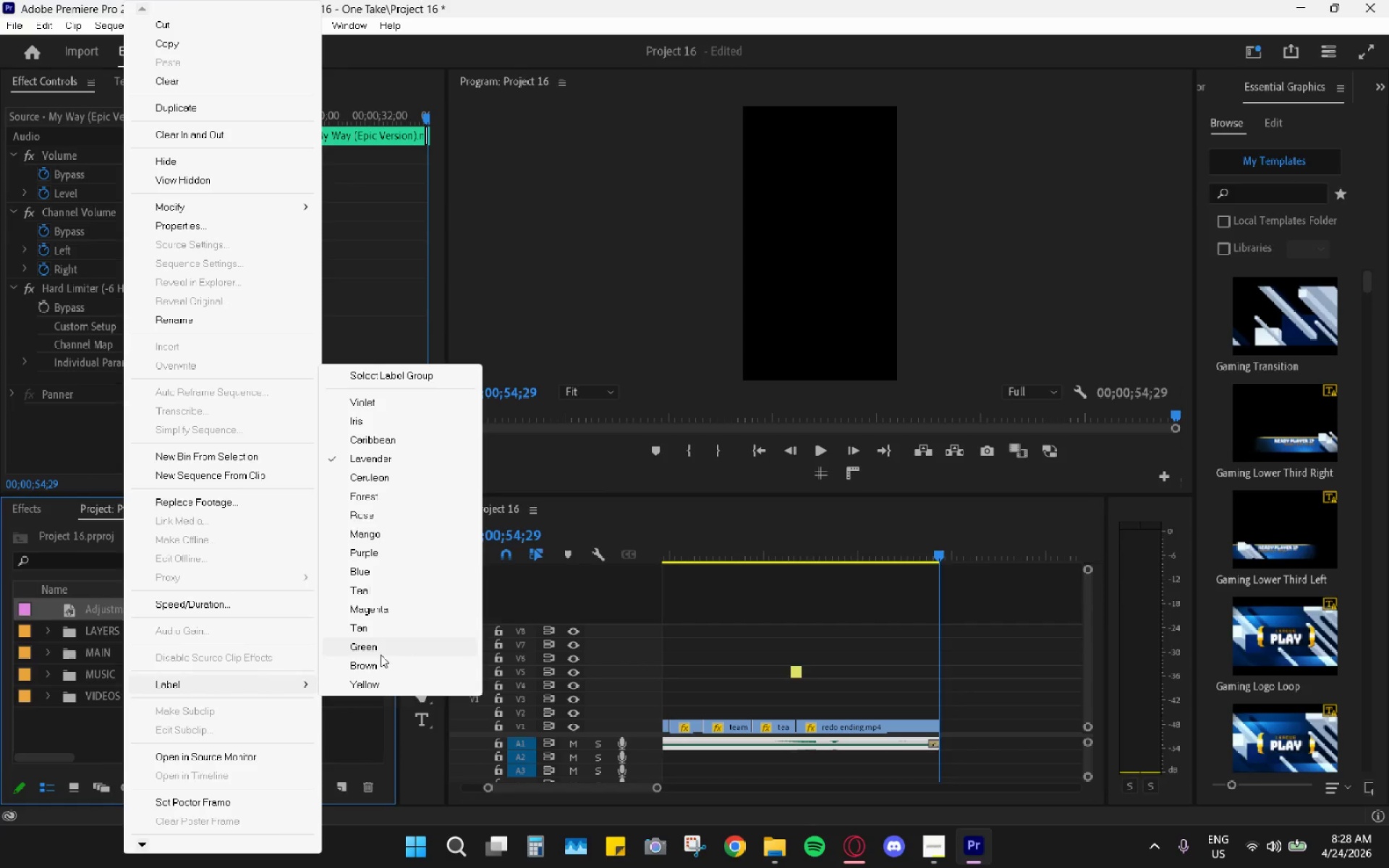 
left_click([378, 631])
 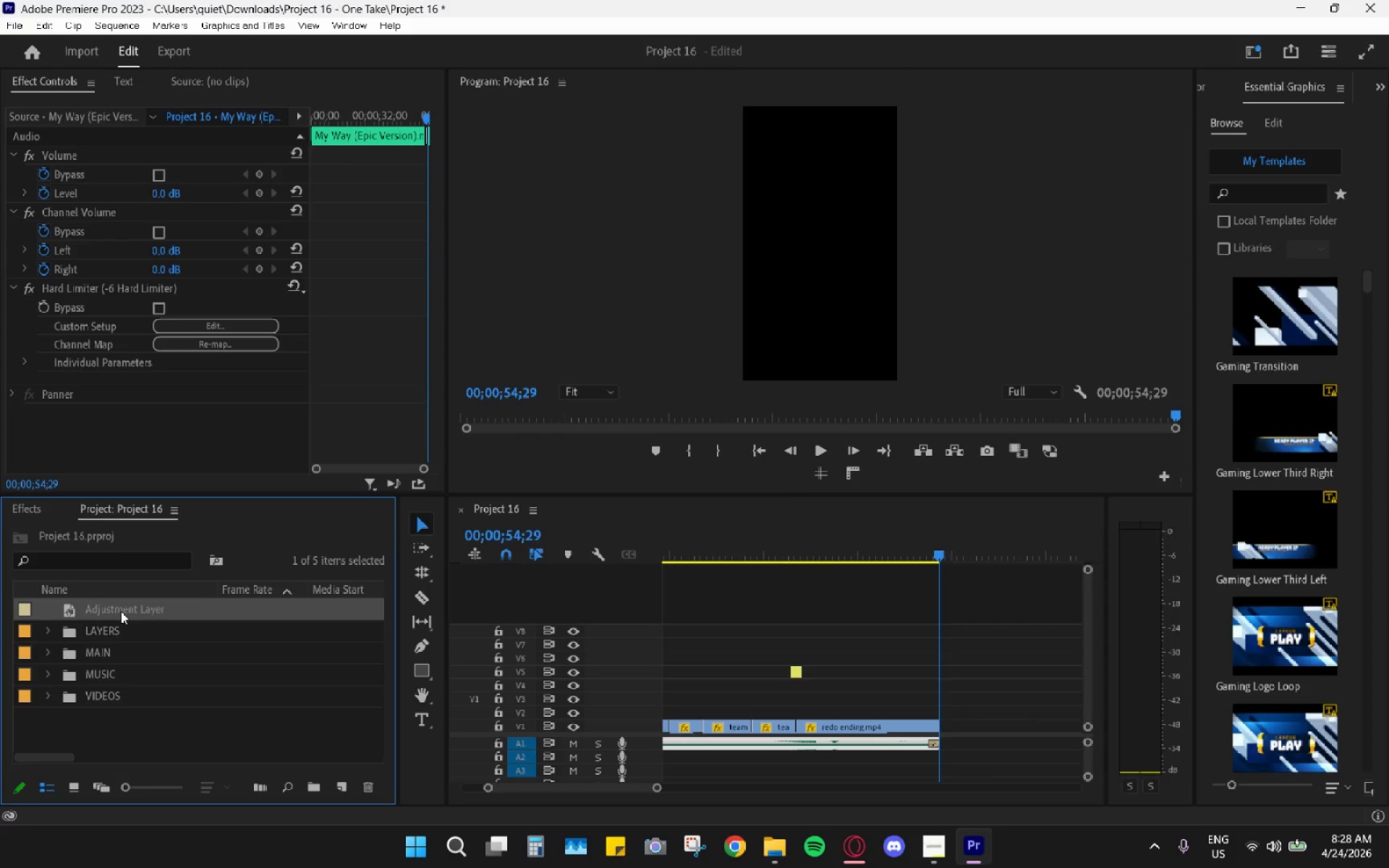 
left_click_drag(start_coordinate=[120, 611], to_coordinate=[799, 686])
 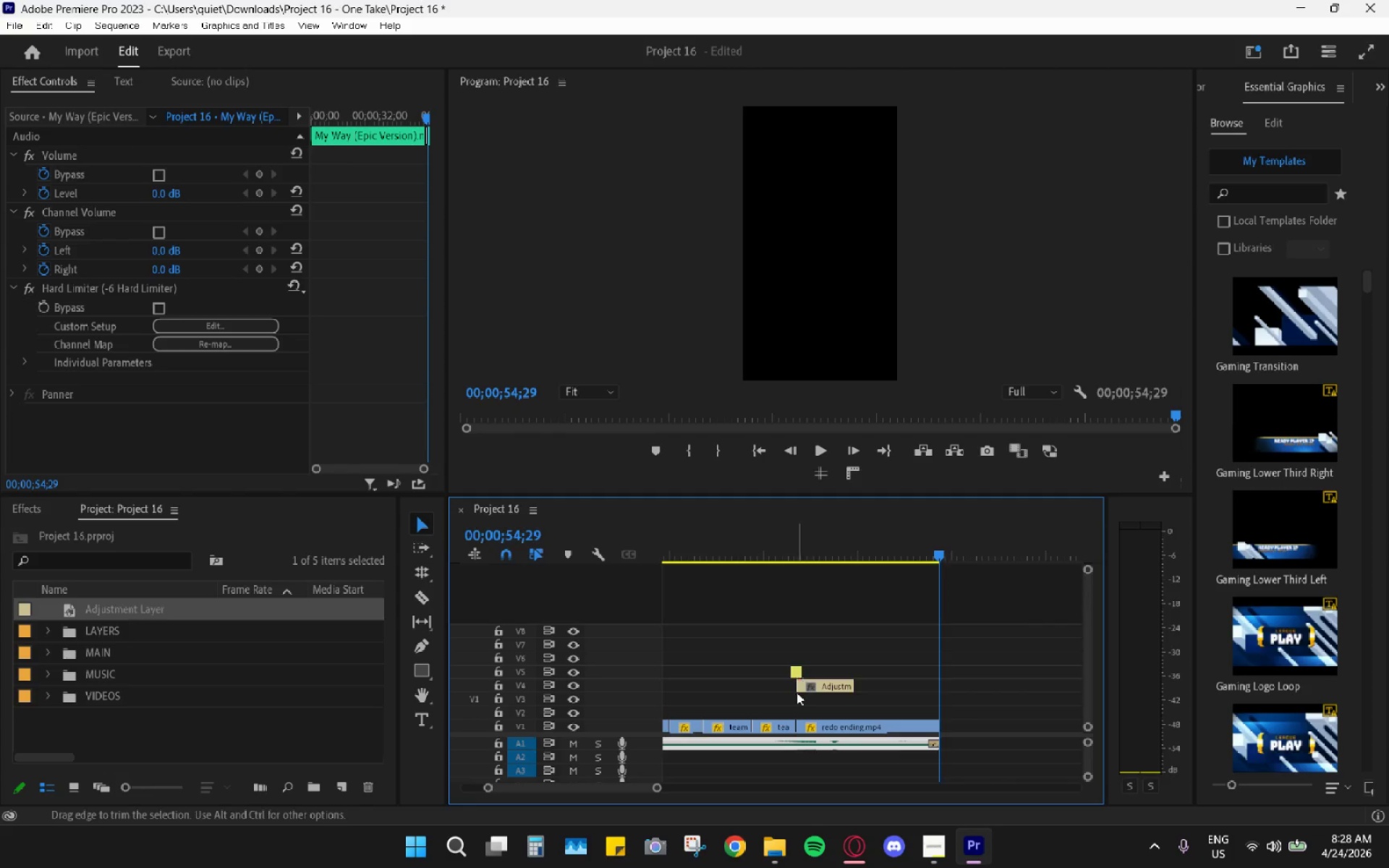 
hold_key(key=AltLeft, duration=0.61)
 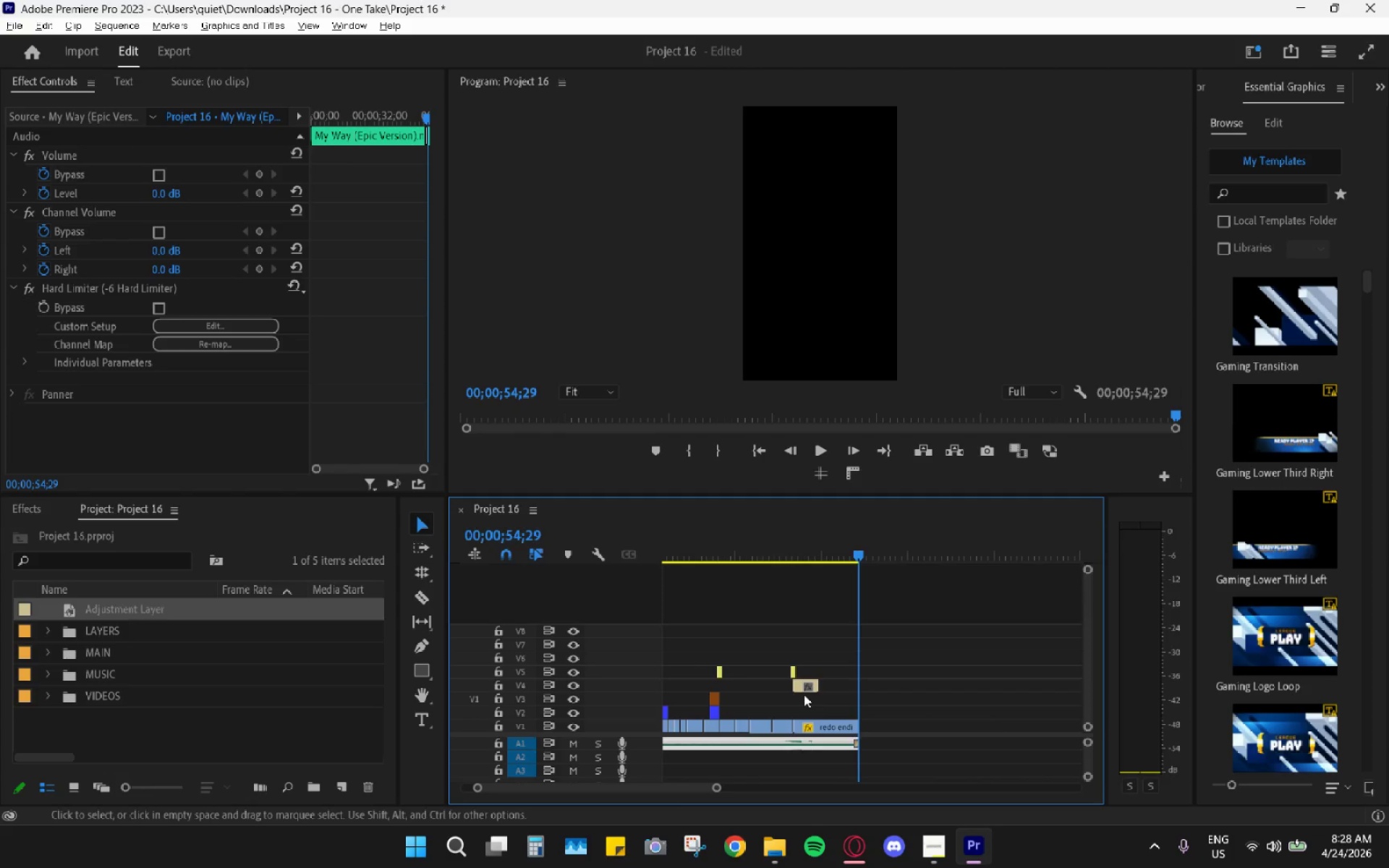 
scroll: coordinate [797, 692], scroll_direction: up, amount: 5.0
 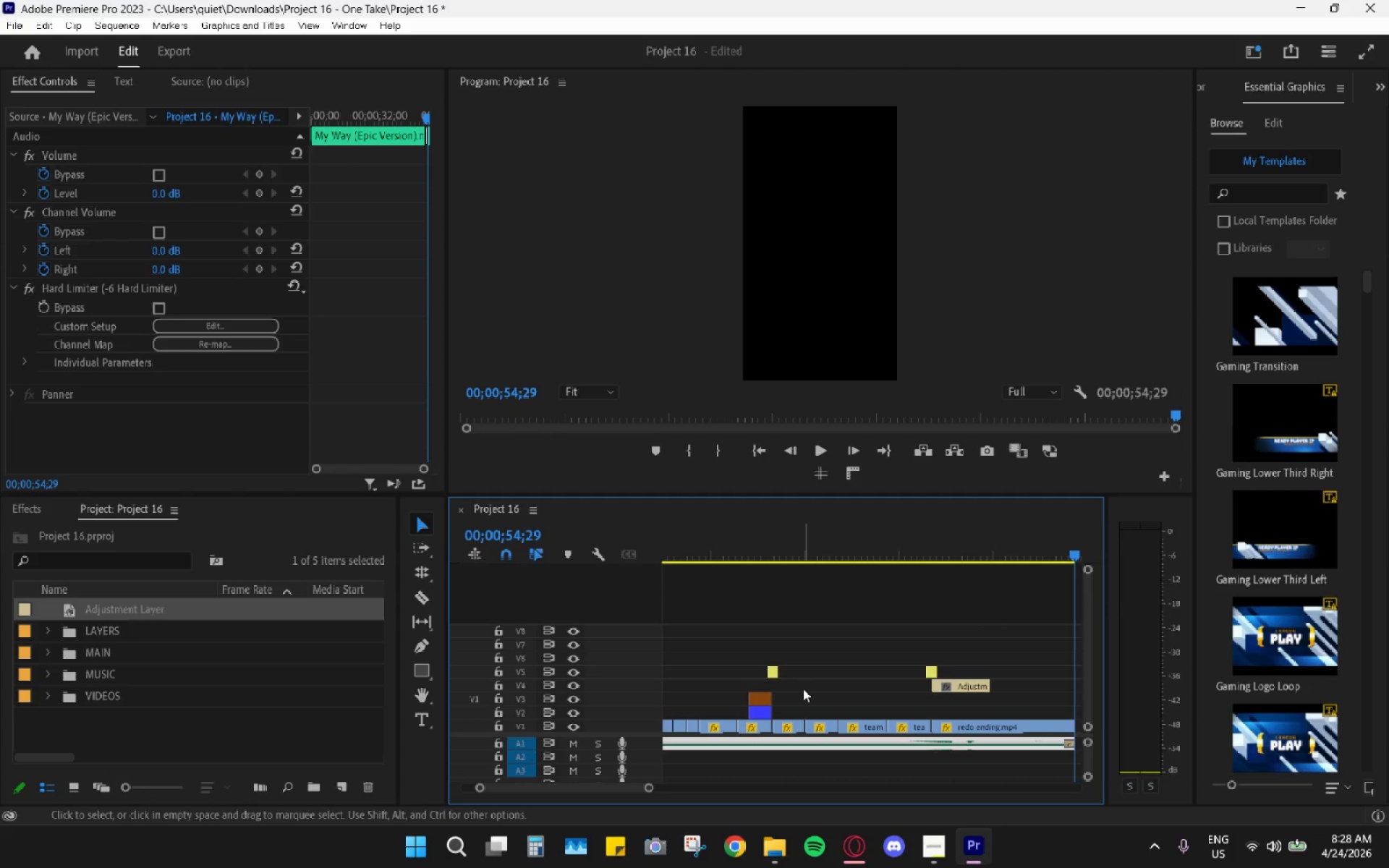 
hold_key(key=AltLeft, duration=0.53)
 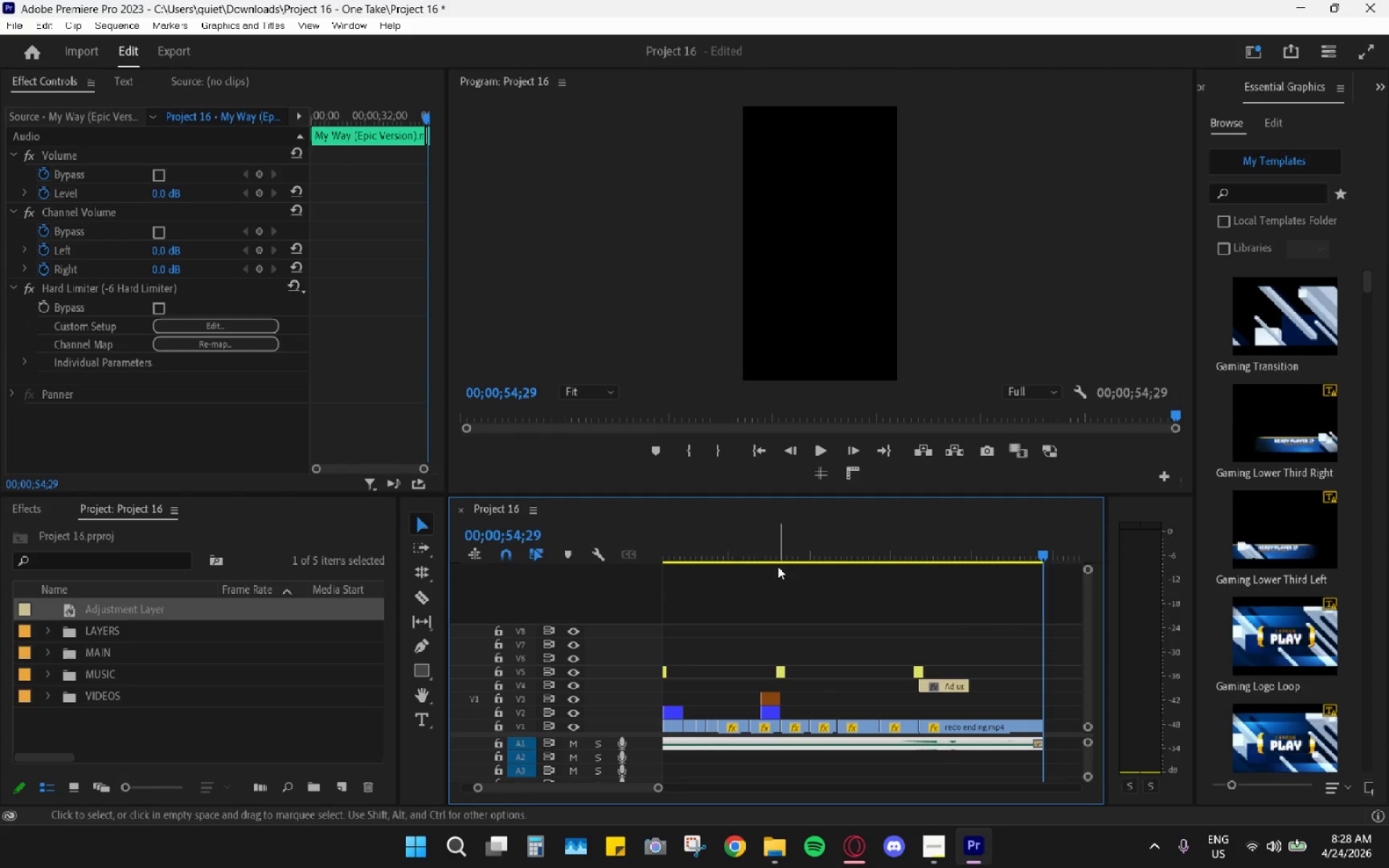 
left_click_drag(start_coordinate=[771, 550], to_coordinate=[778, 553])
 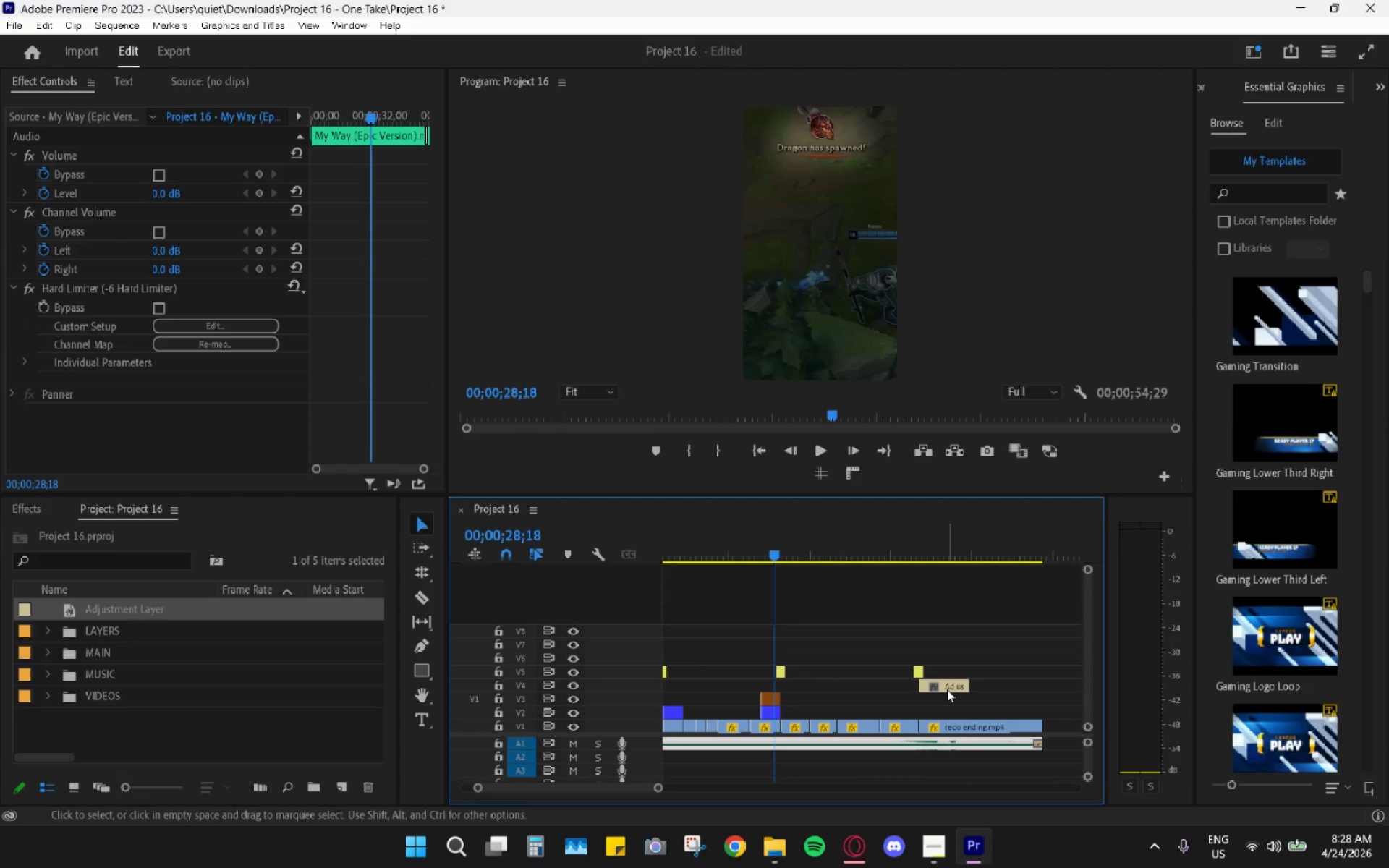 
scroll: coordinate [804, 695], scroll_direction: up, amount: 4.0
 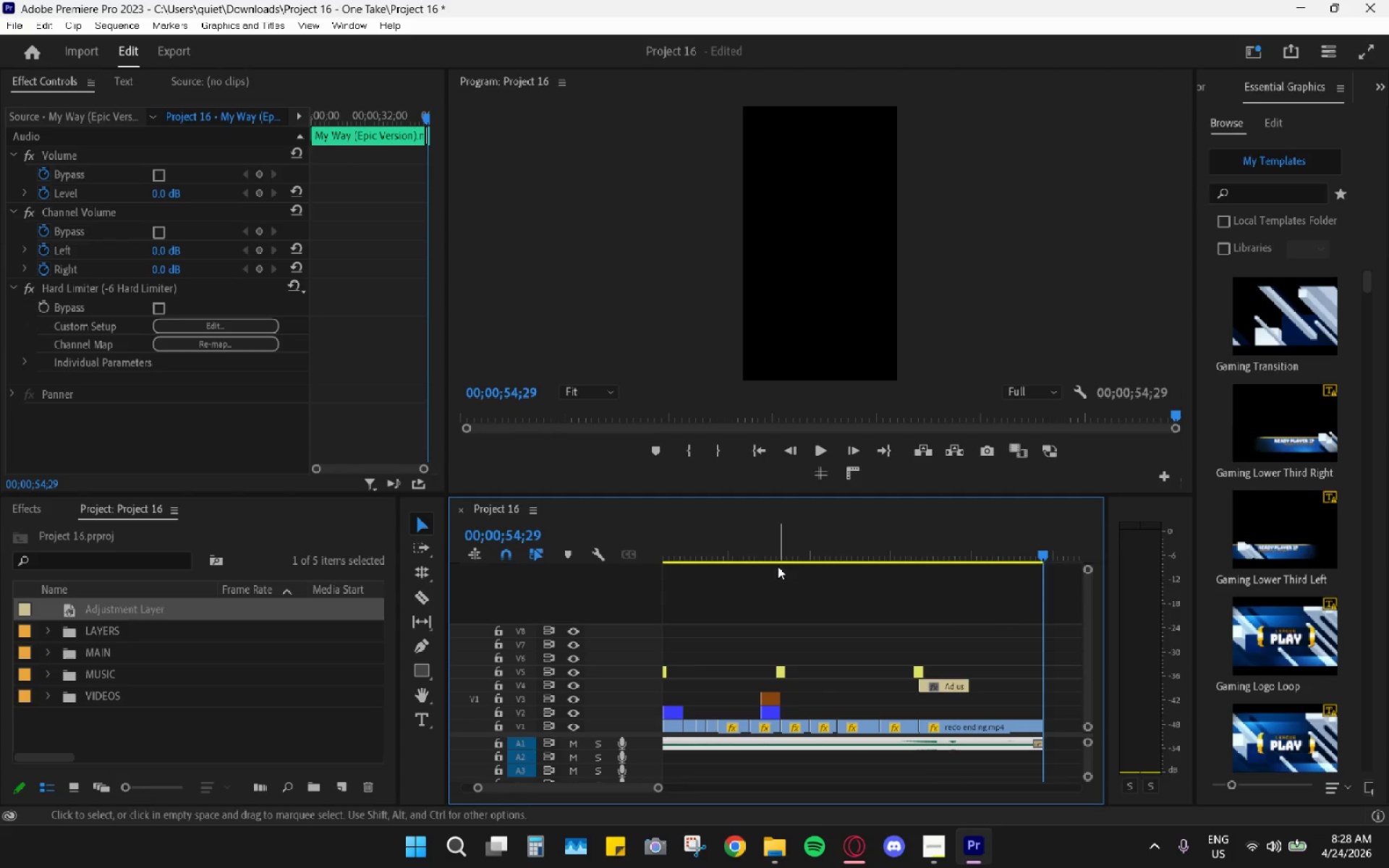 
left_click_drag(start_coordinate=[971, 686], to_coordinate=[1017, 687])
 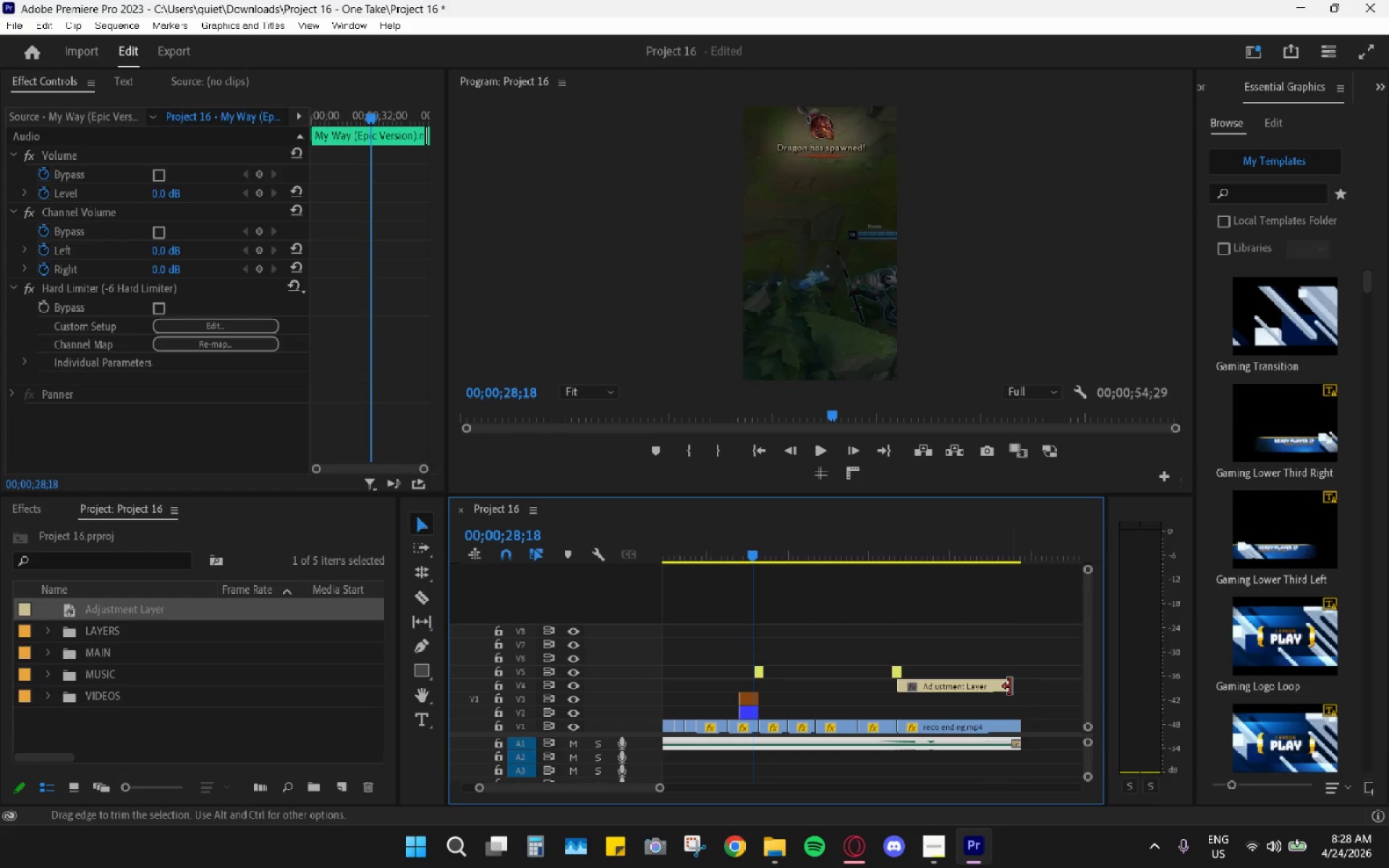 
left_click_drag(start_coordinate=[1010, 686], to_coordinate=[1021, 689])
 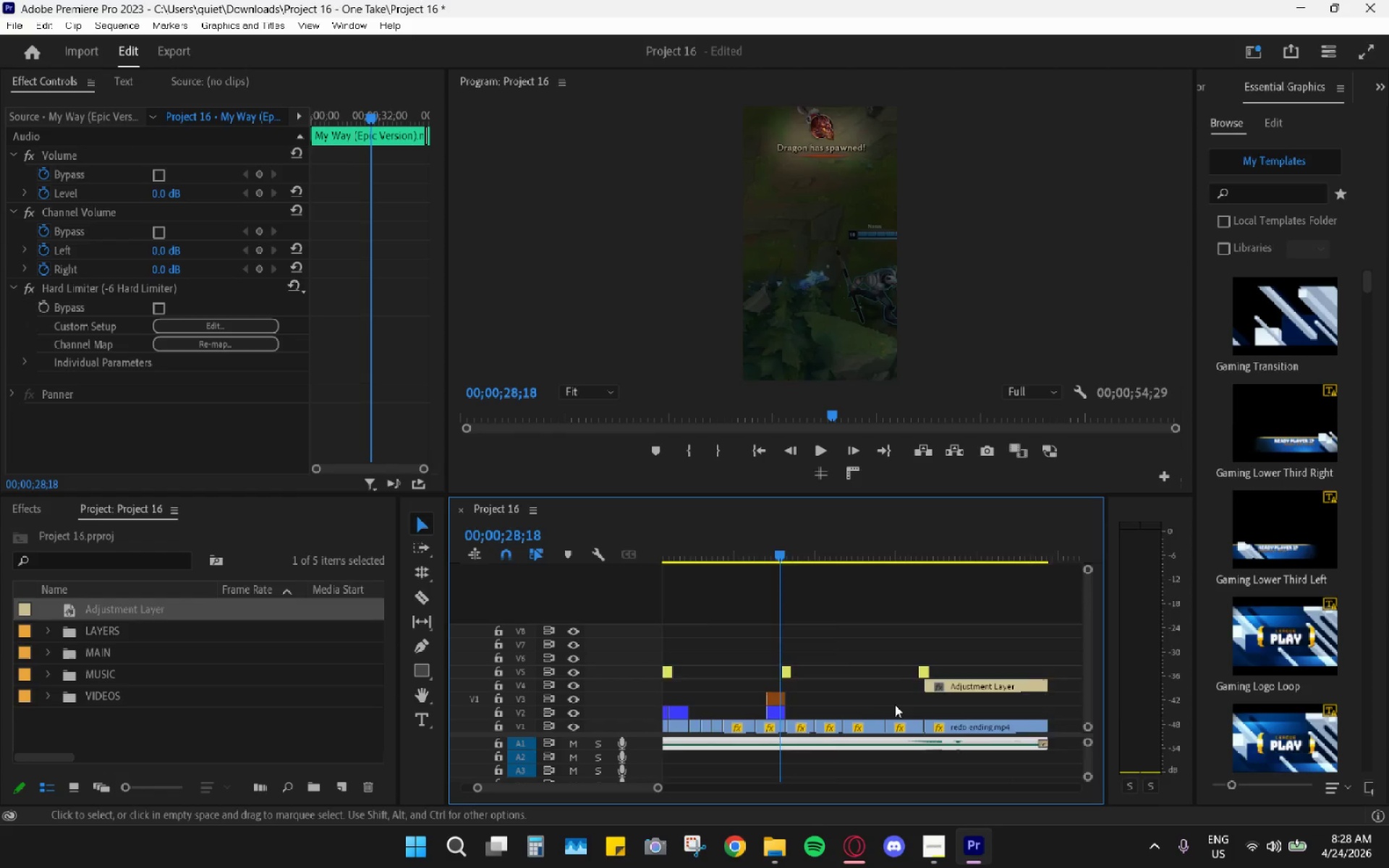 
scroll: coordinate [894, 705], scroll_direction: up, amount: 4.0
 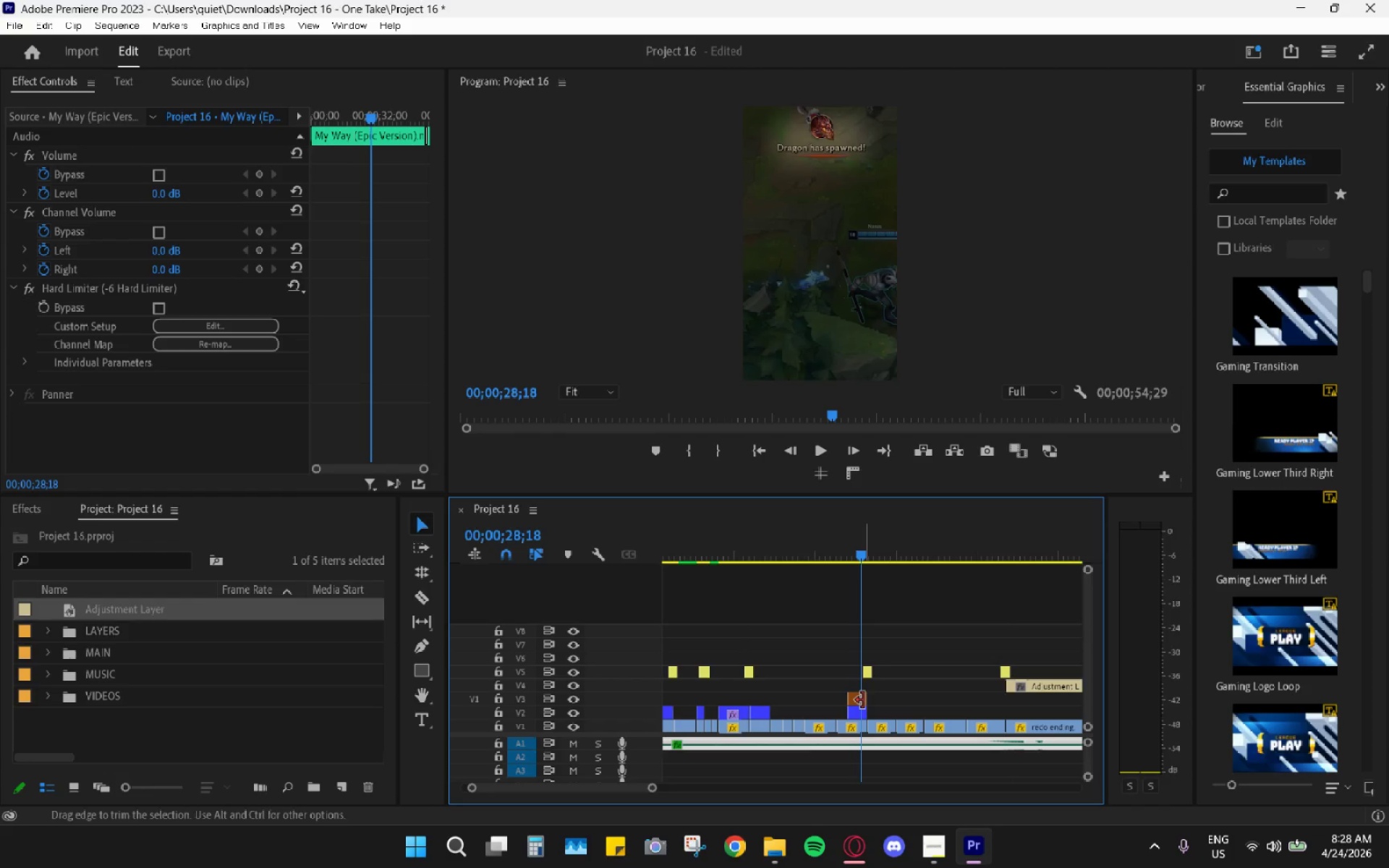 
left_click_drag(start_coordinate=[859, 699], to_coordinate=[860, 689])
 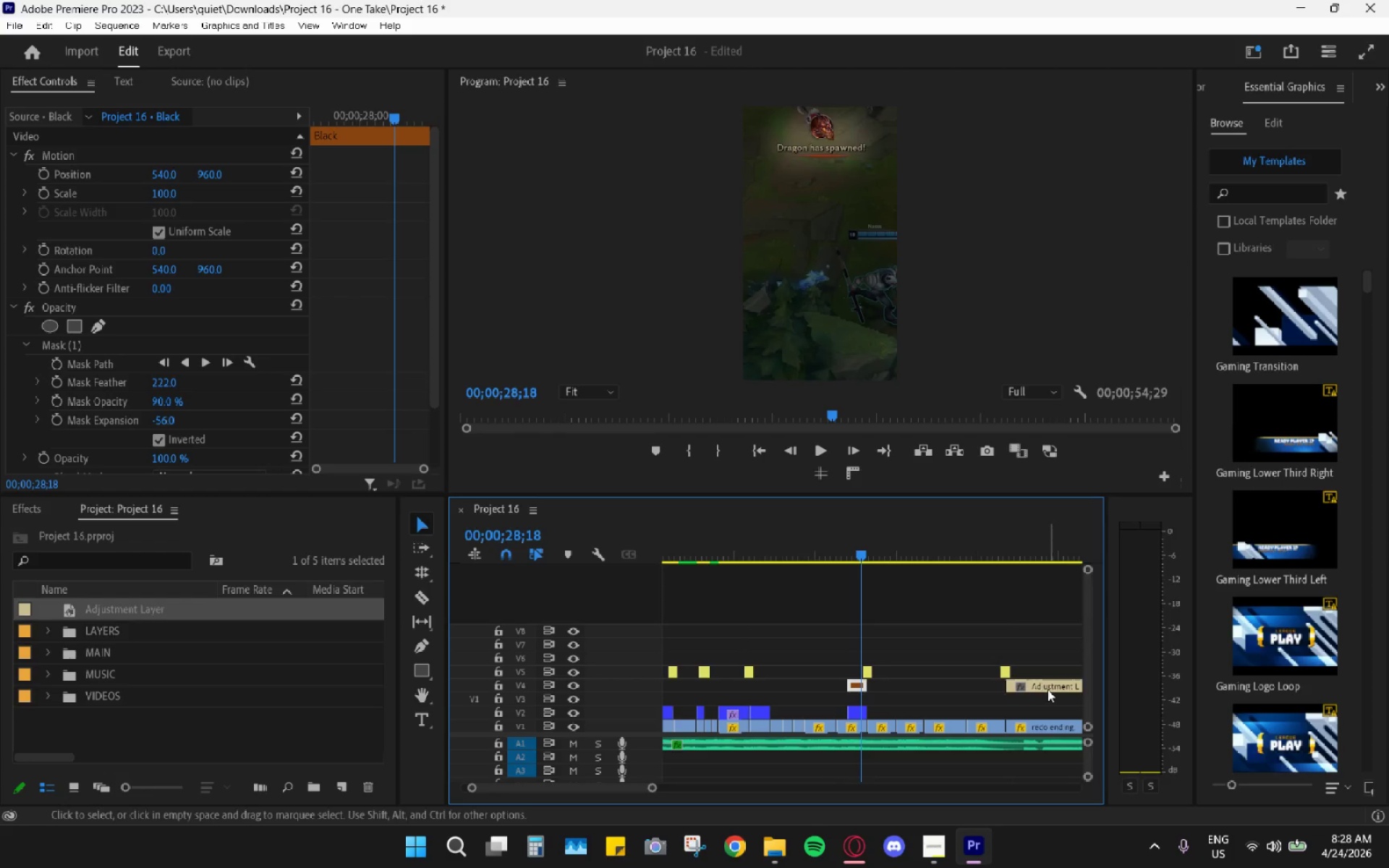 
left_click_drag(start_coordinate=[1048, 690], to_coordinate=[1044, 703])
 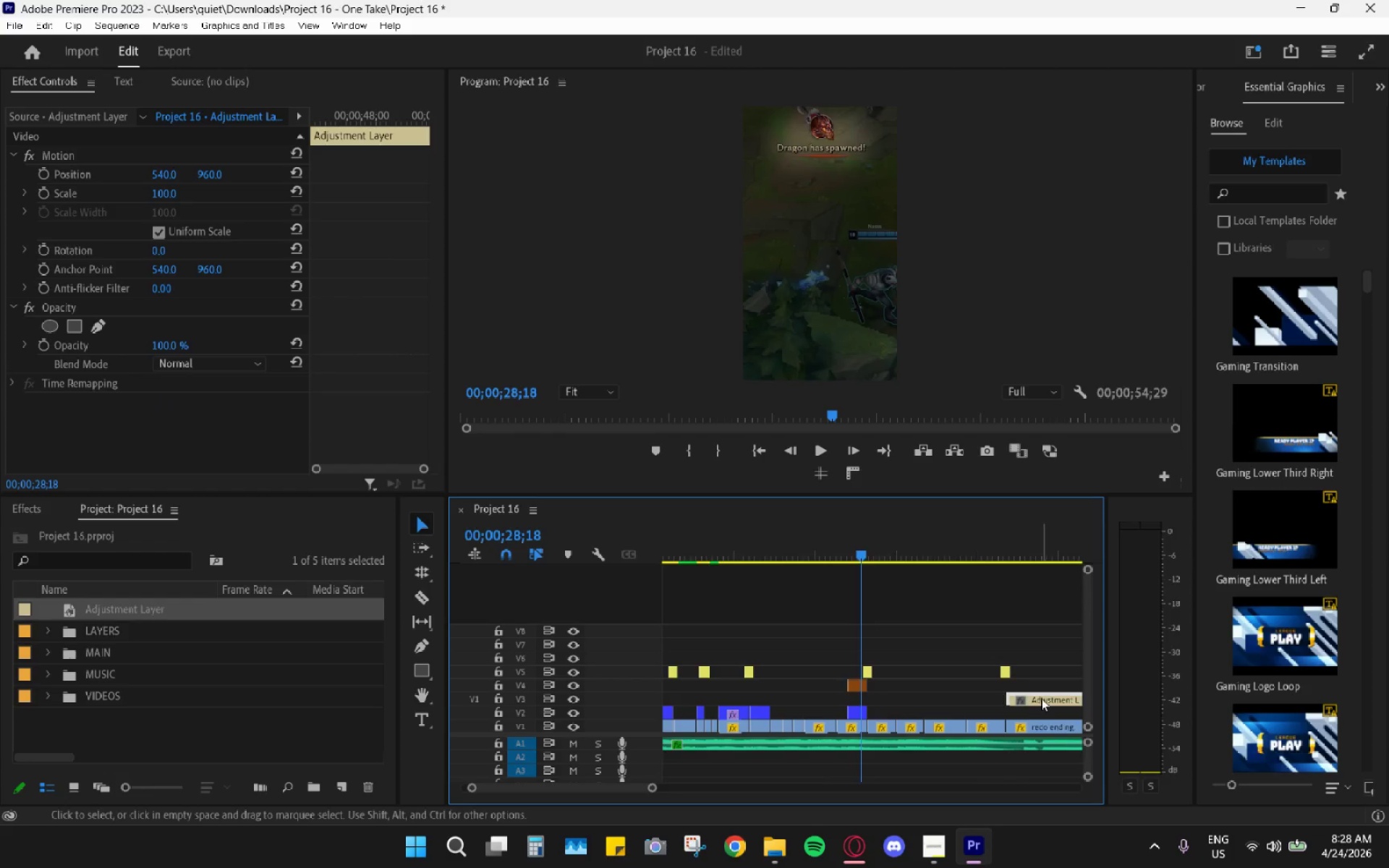 
hold_key(key=AltLeft, duration=0.42)
 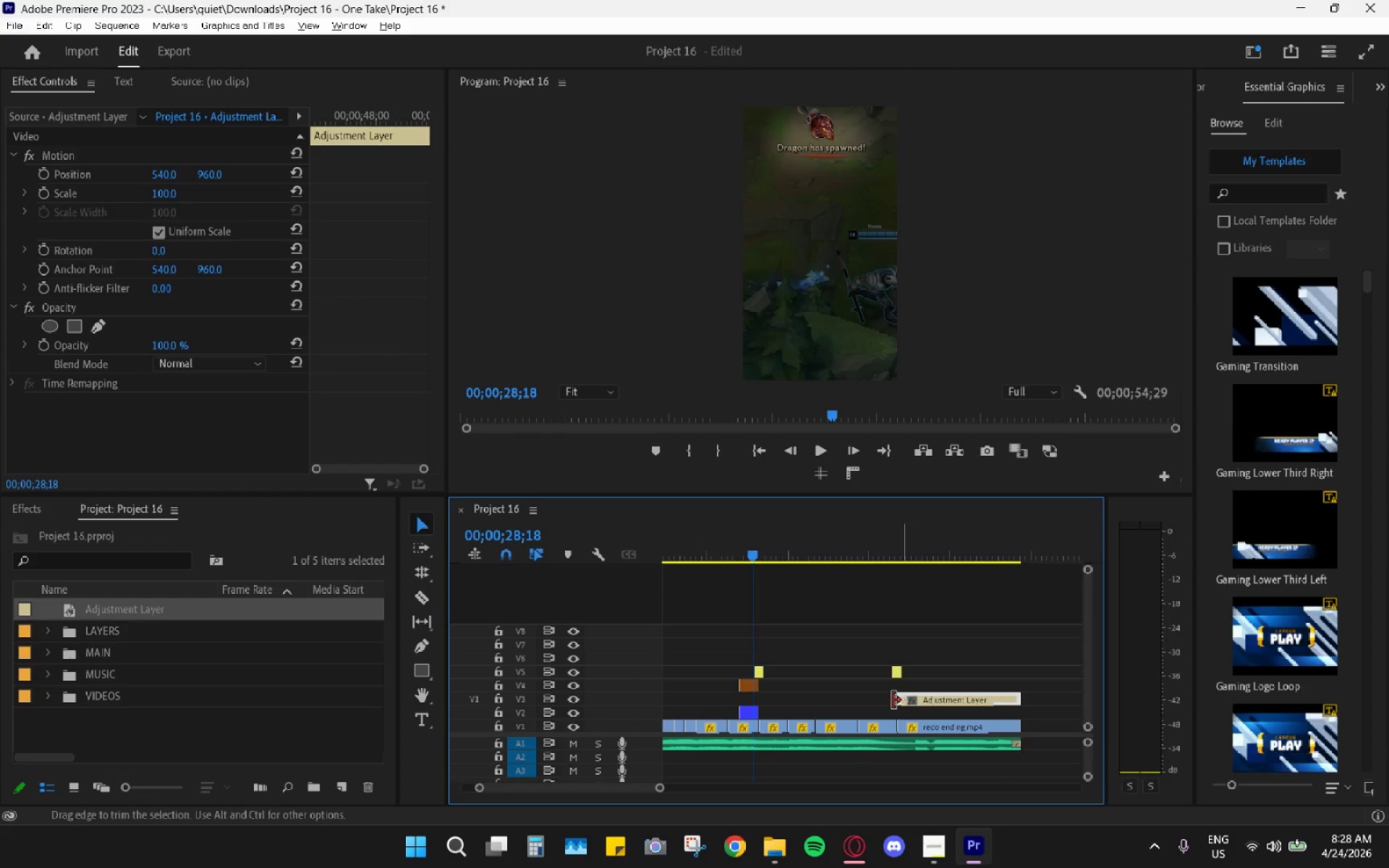 
scroll: coordinate [1041, 698], scroll_direction: down, amount: 4.0
 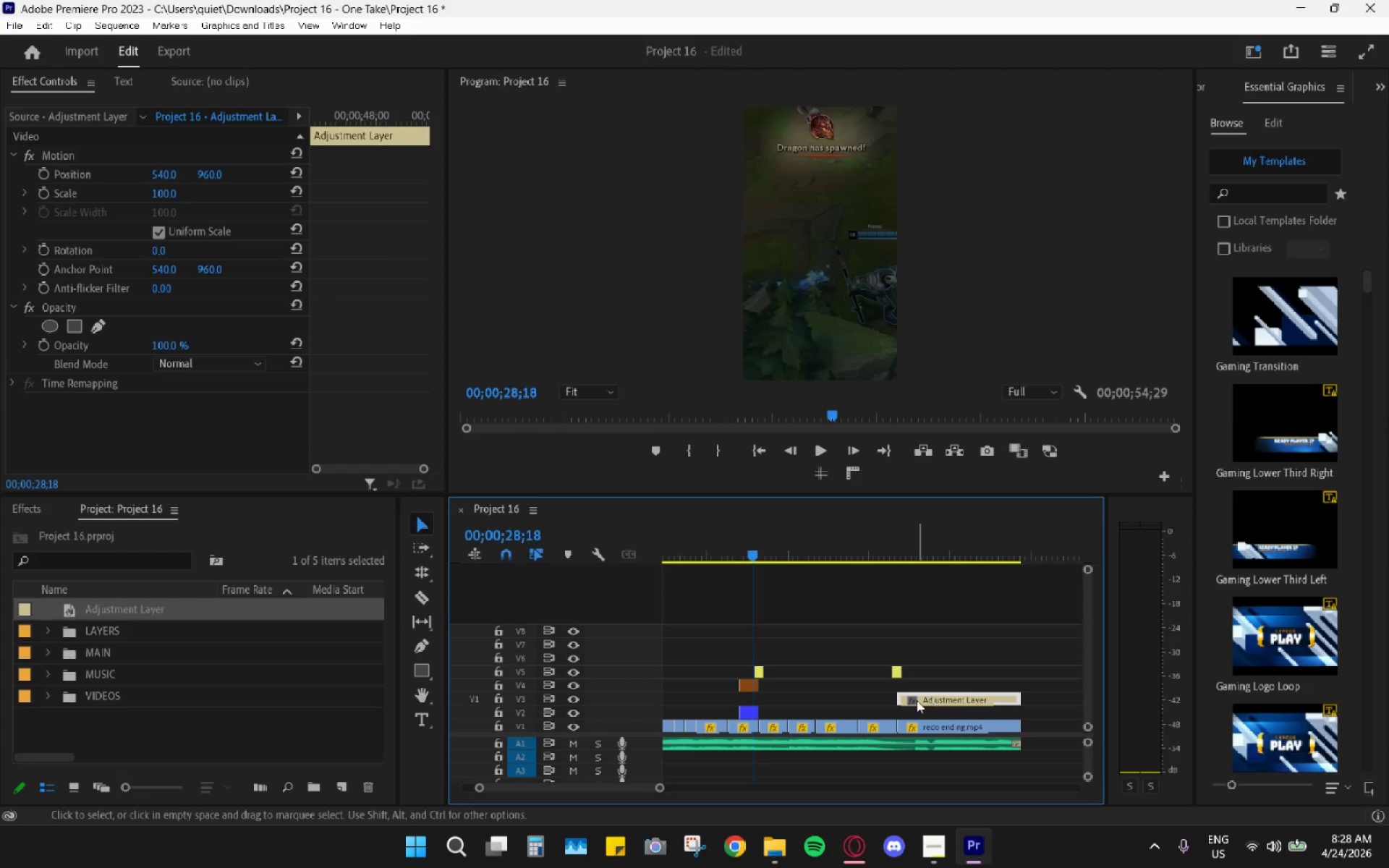 
left_click_drag(start_coordinate=[894, 700], to_coordinate=[645, 698])
 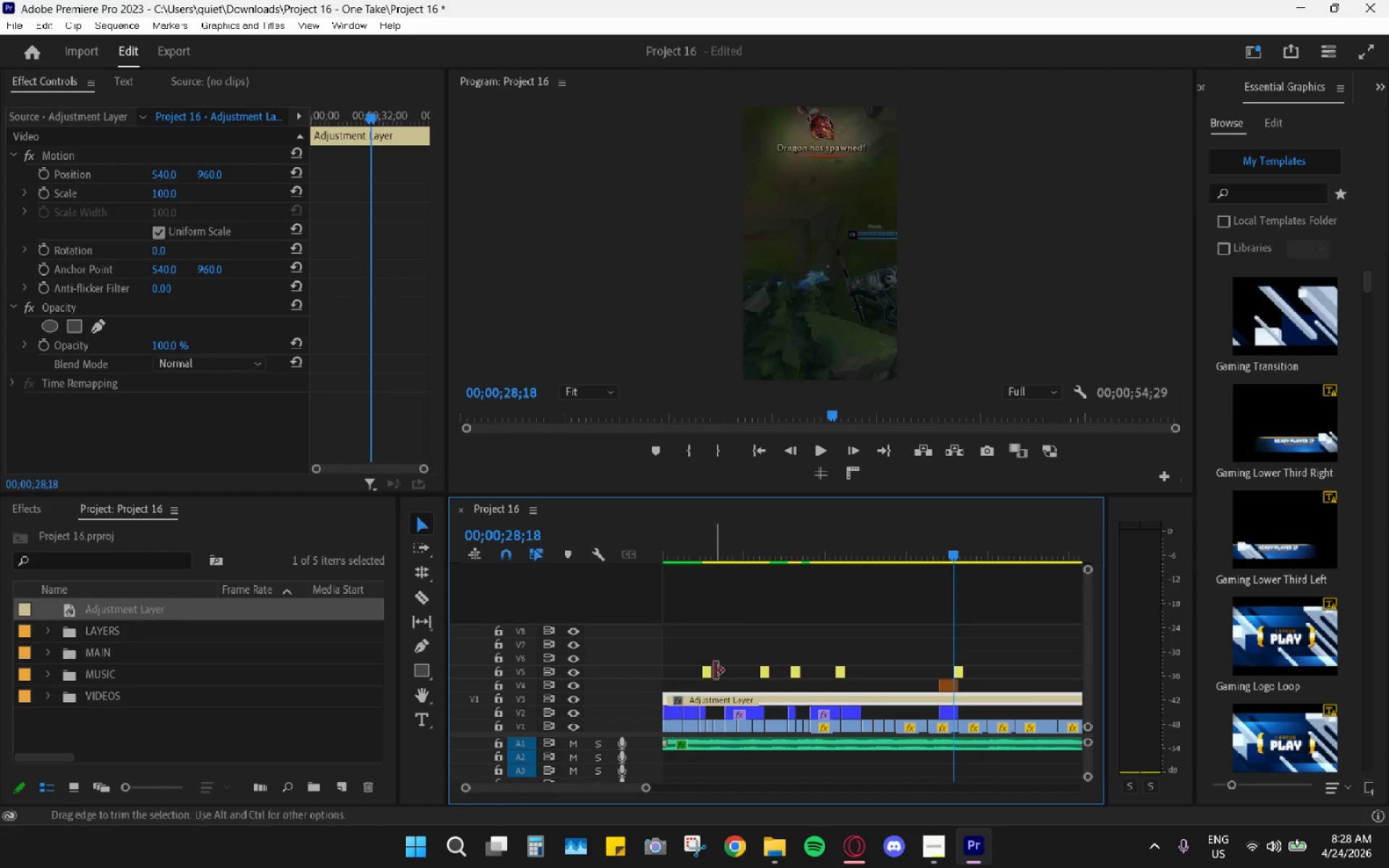 
hold_key(key=AltLeft, duration=0.58)
scroll: coordinate [715, 670], scroll_direction: down, amount: 4.0
 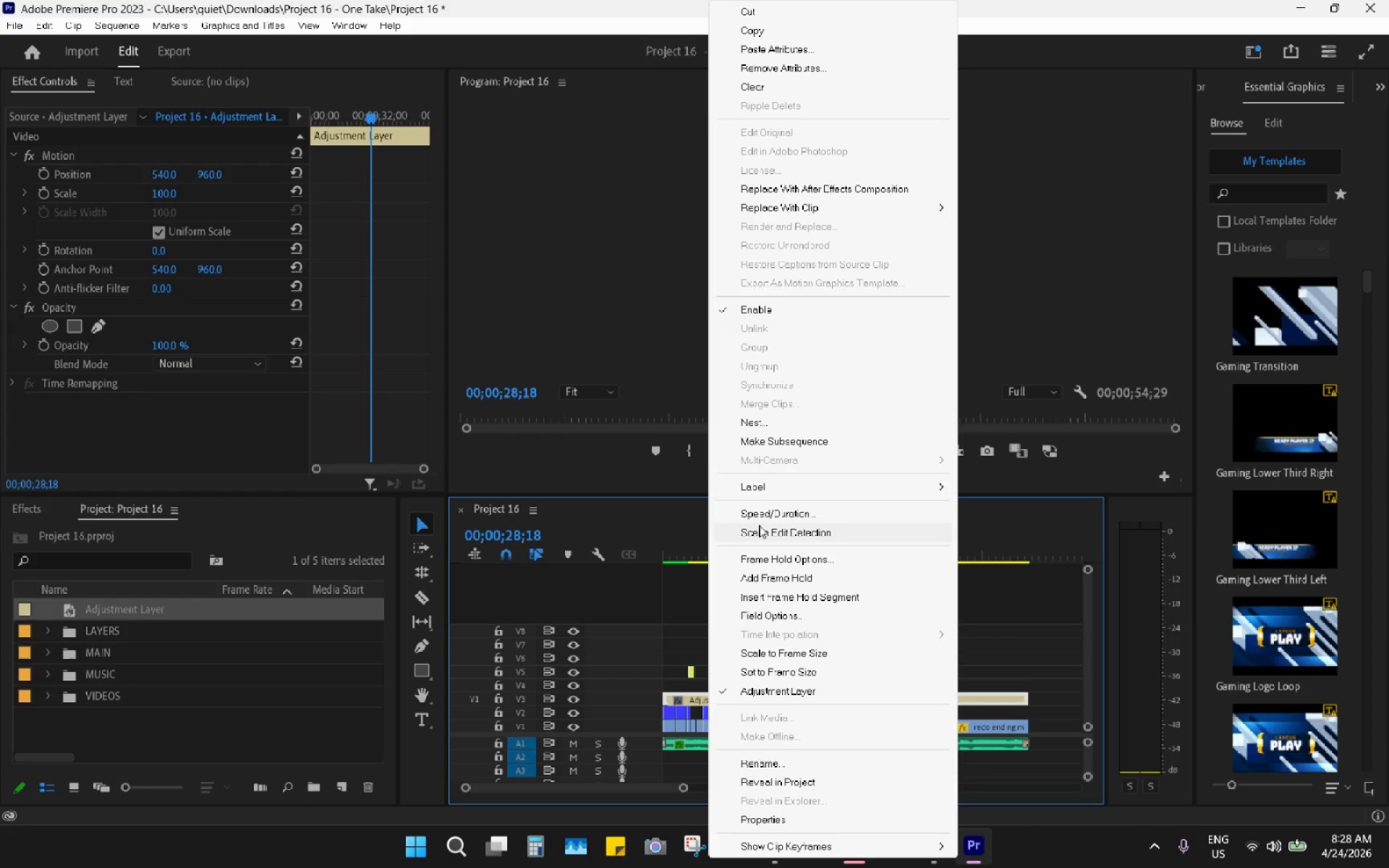 
left_click([815, 763])
 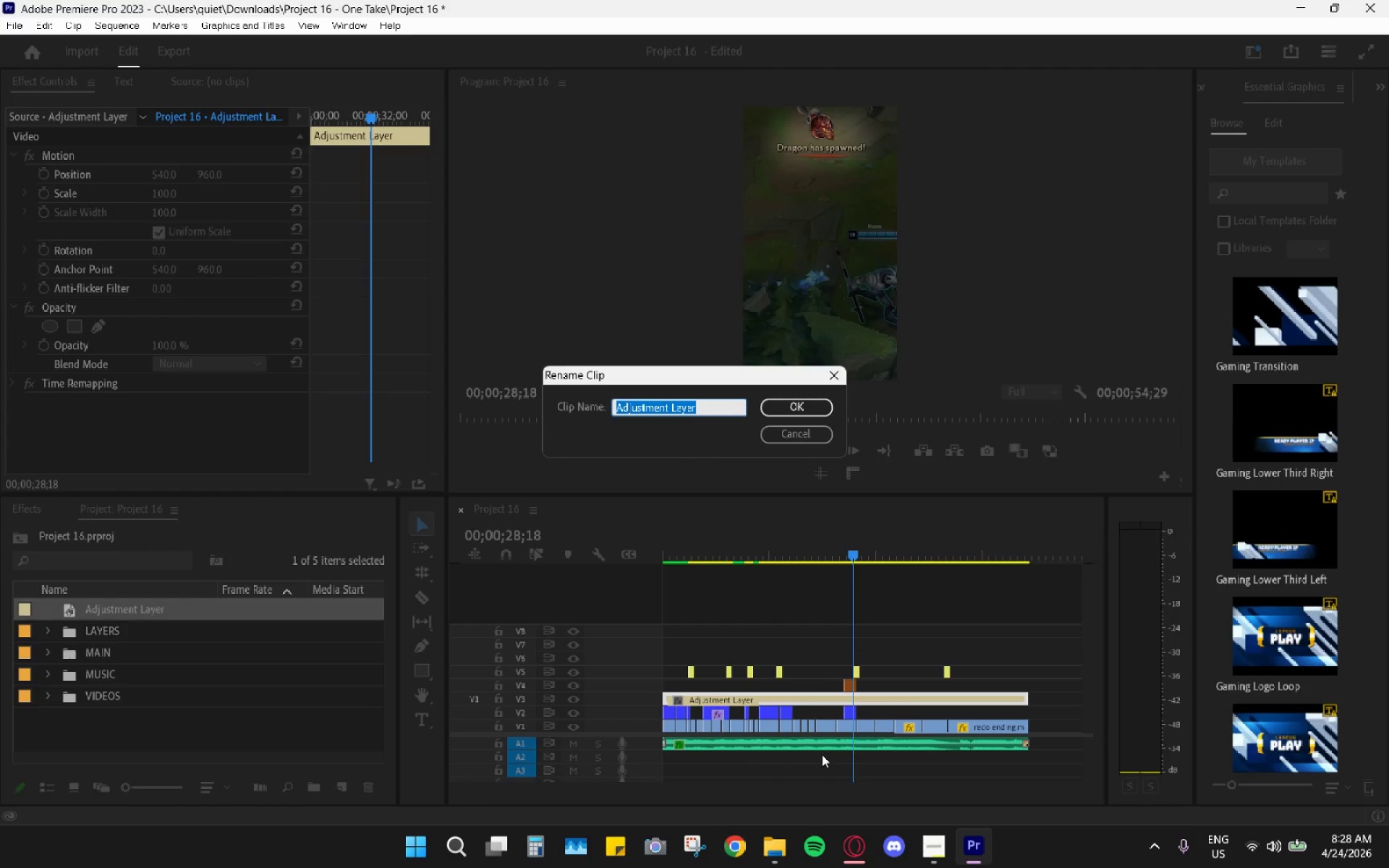 
type(Lumetri Color)
 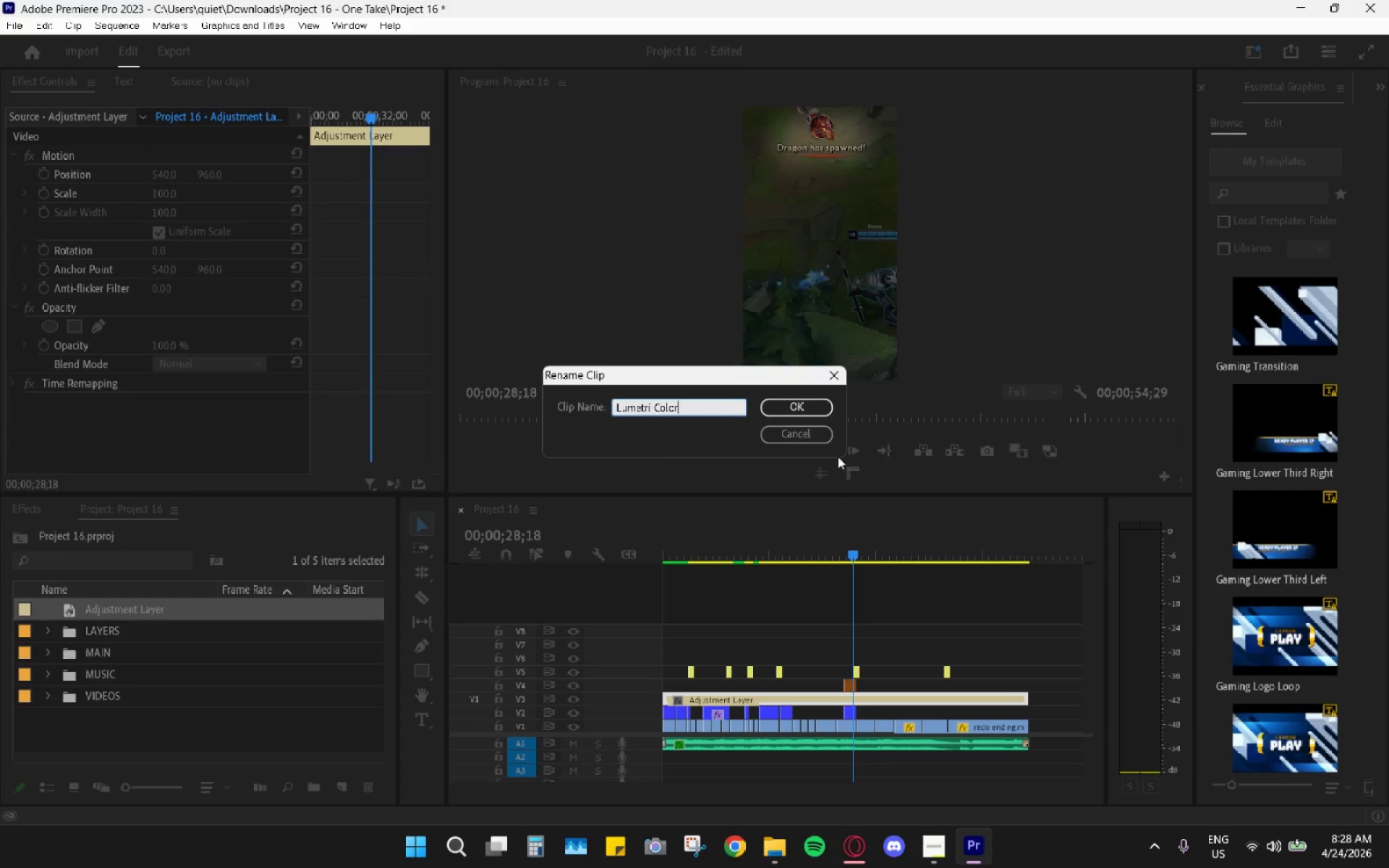 
left_click([815, 414])
 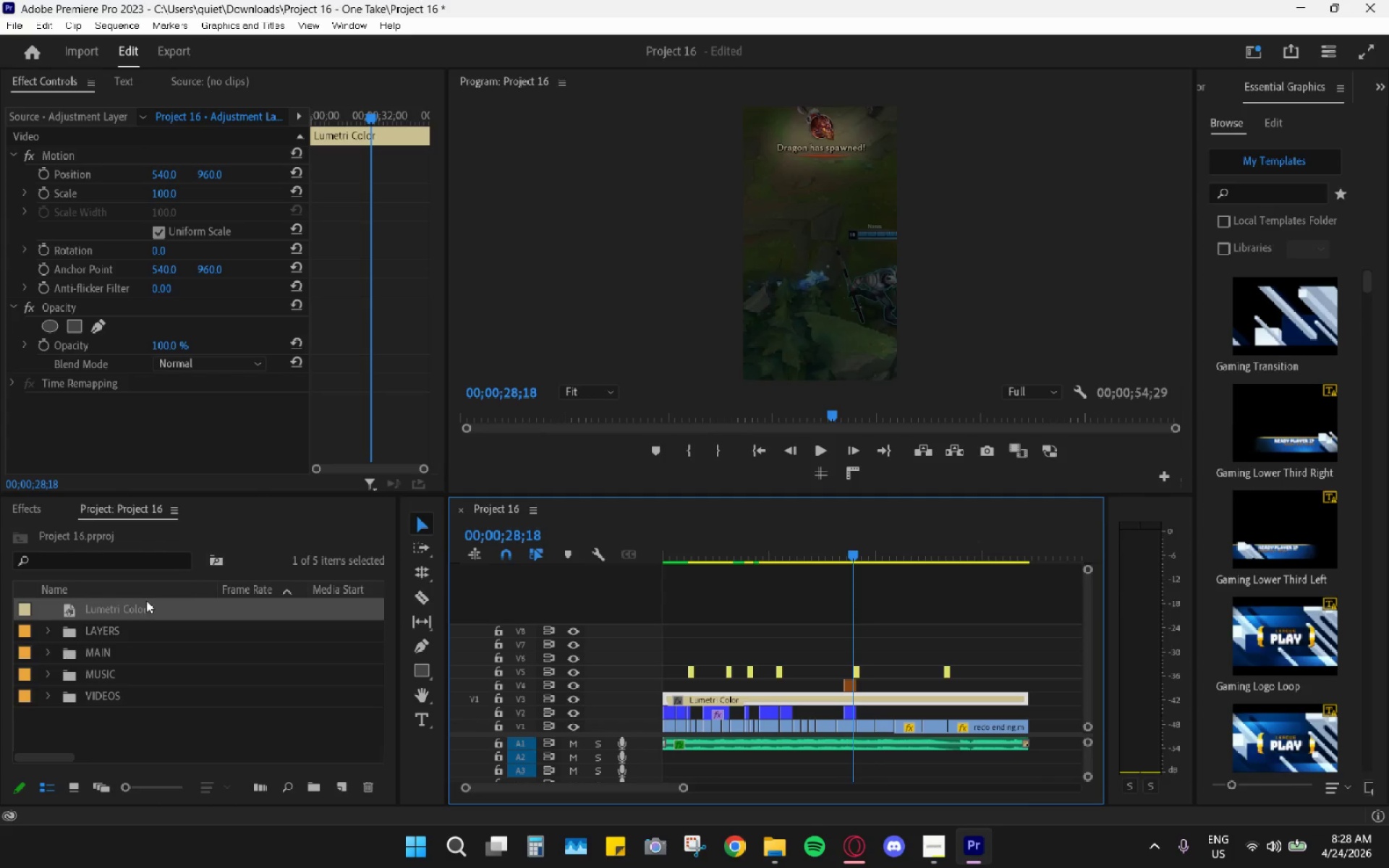 
left_click_drag(start_coordinate=[135, 604], to_coordinate=[123, 630])
 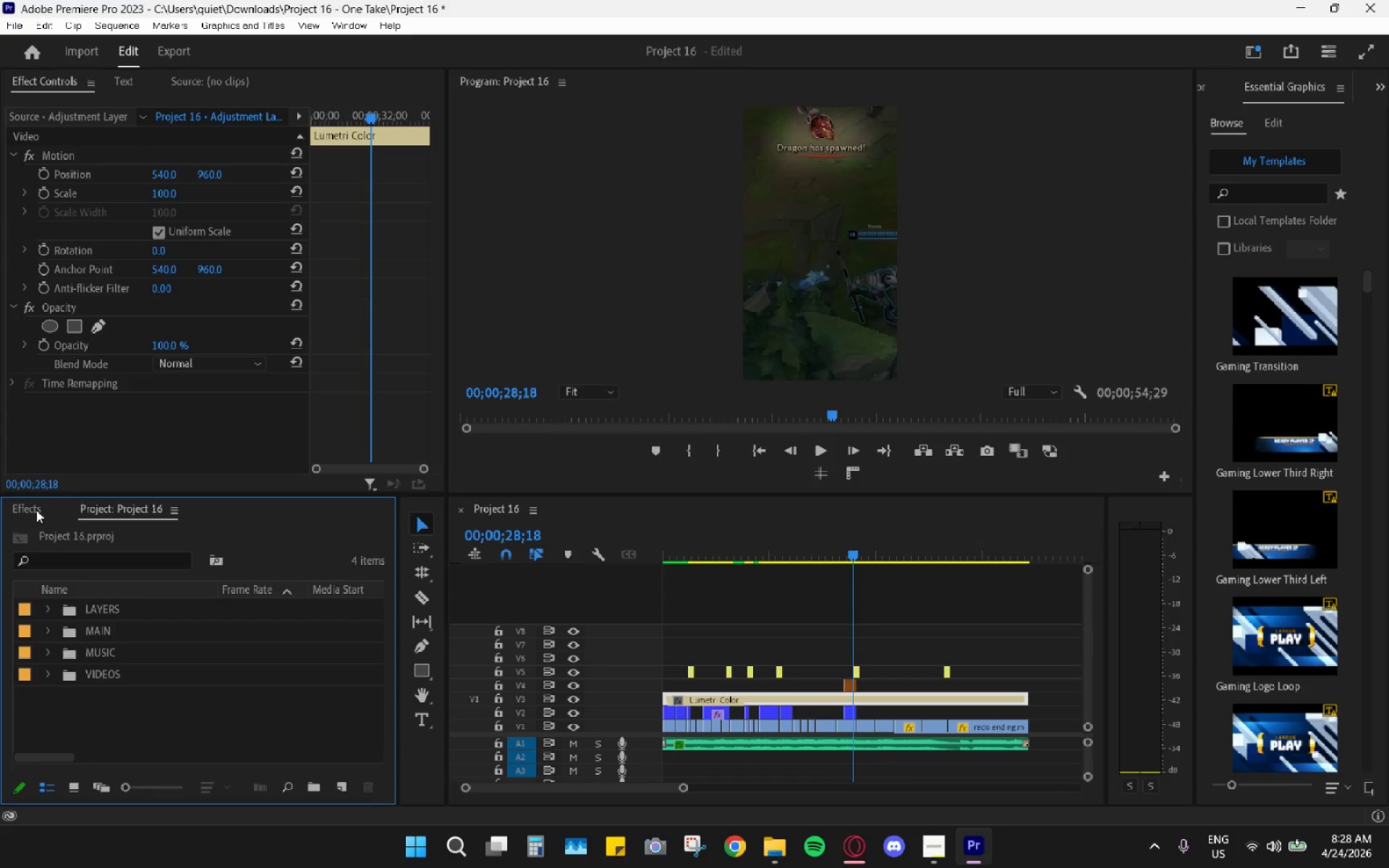 
double_click([47, 540])
 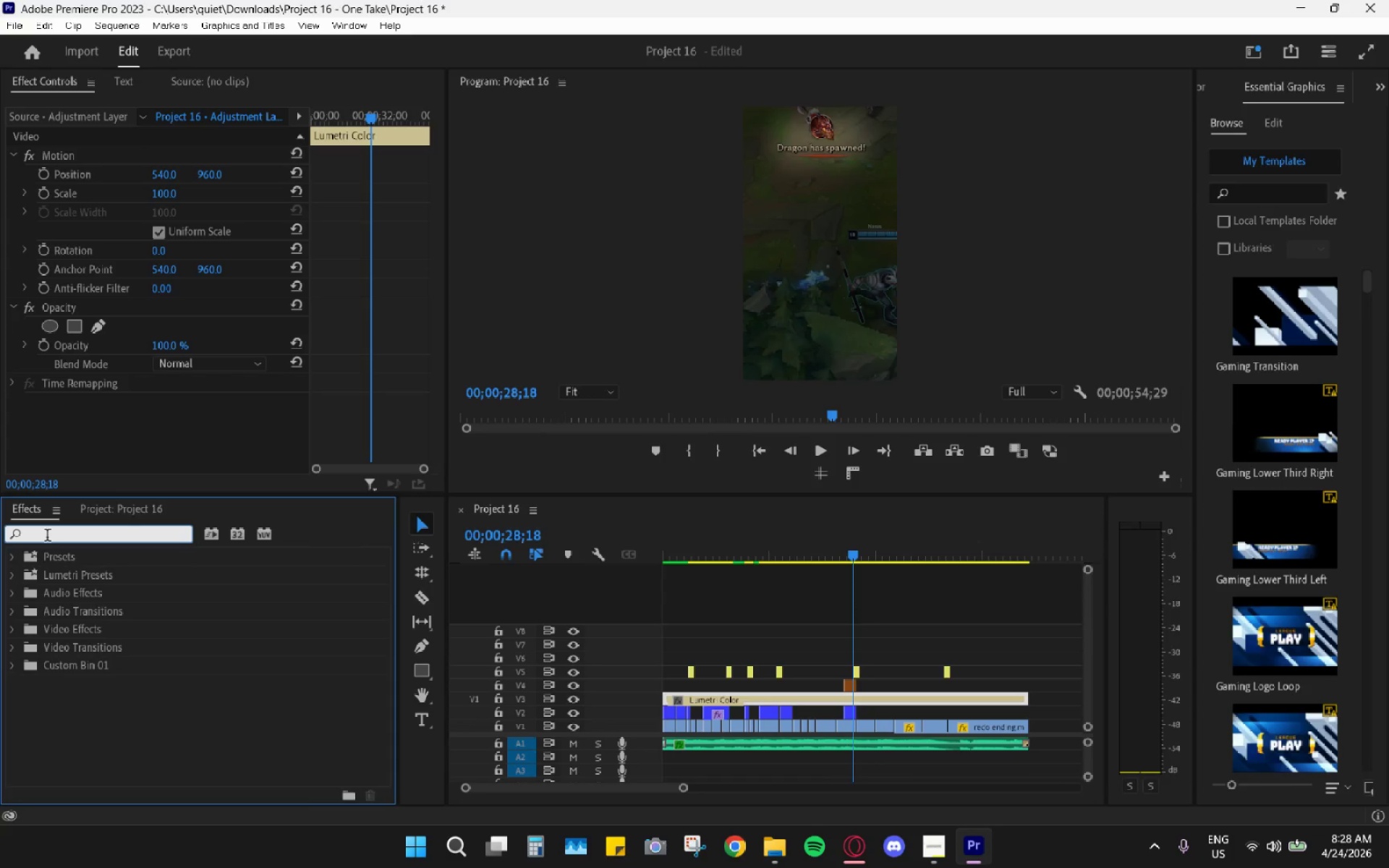 
type(lumetr)
 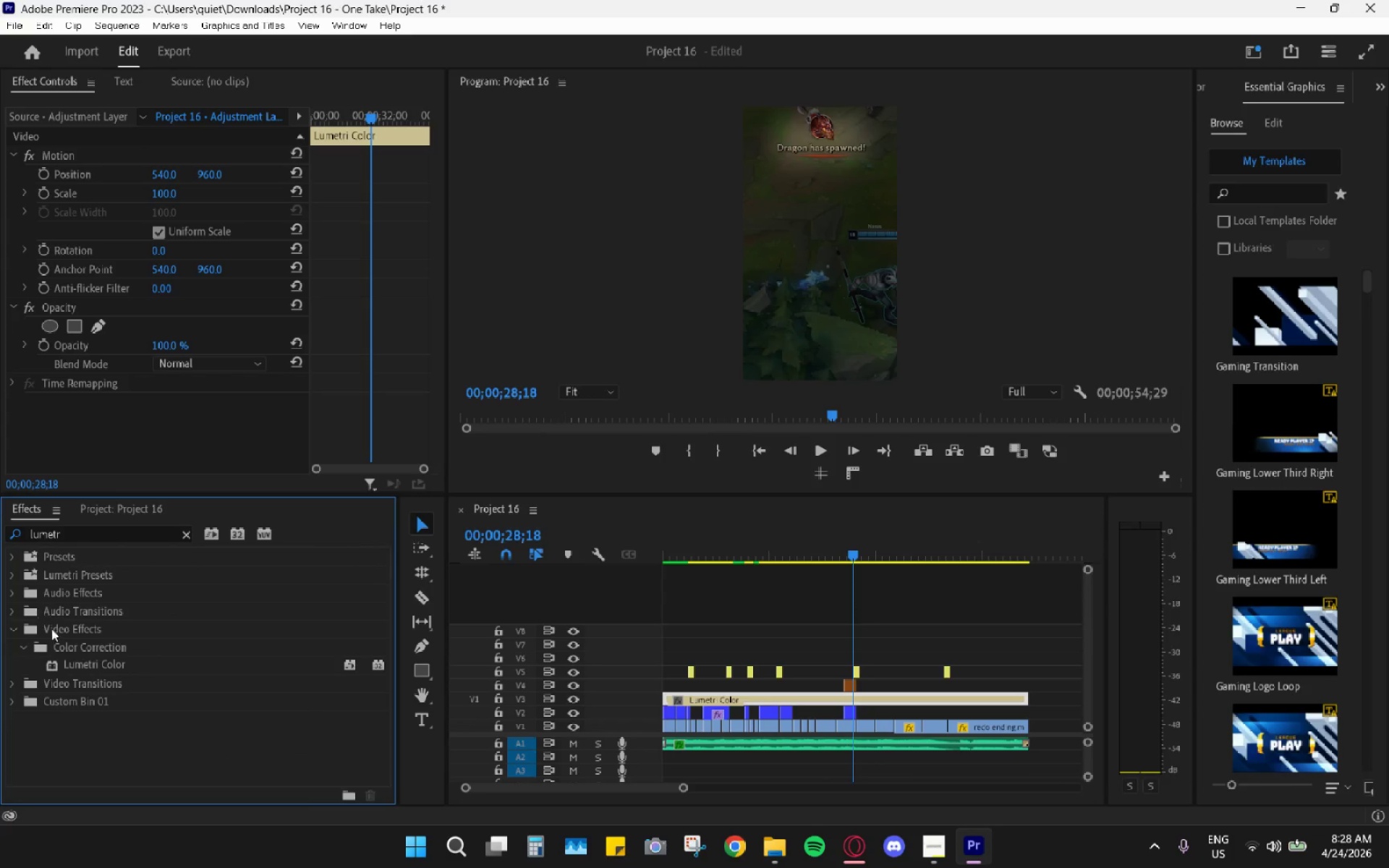 
left_click_drag(start_coordinate=[82, 663], to_coordinate=[685, 695])